 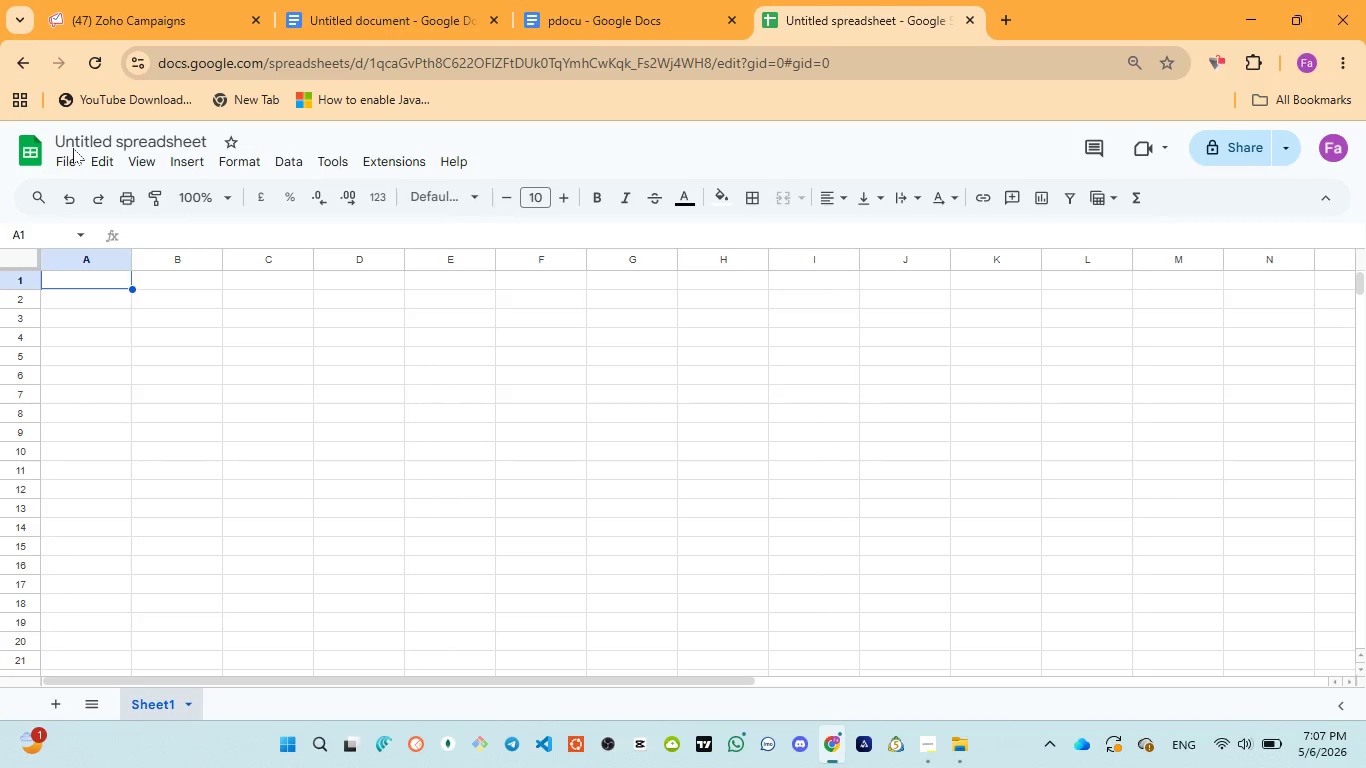 
left_click([72, 149])
 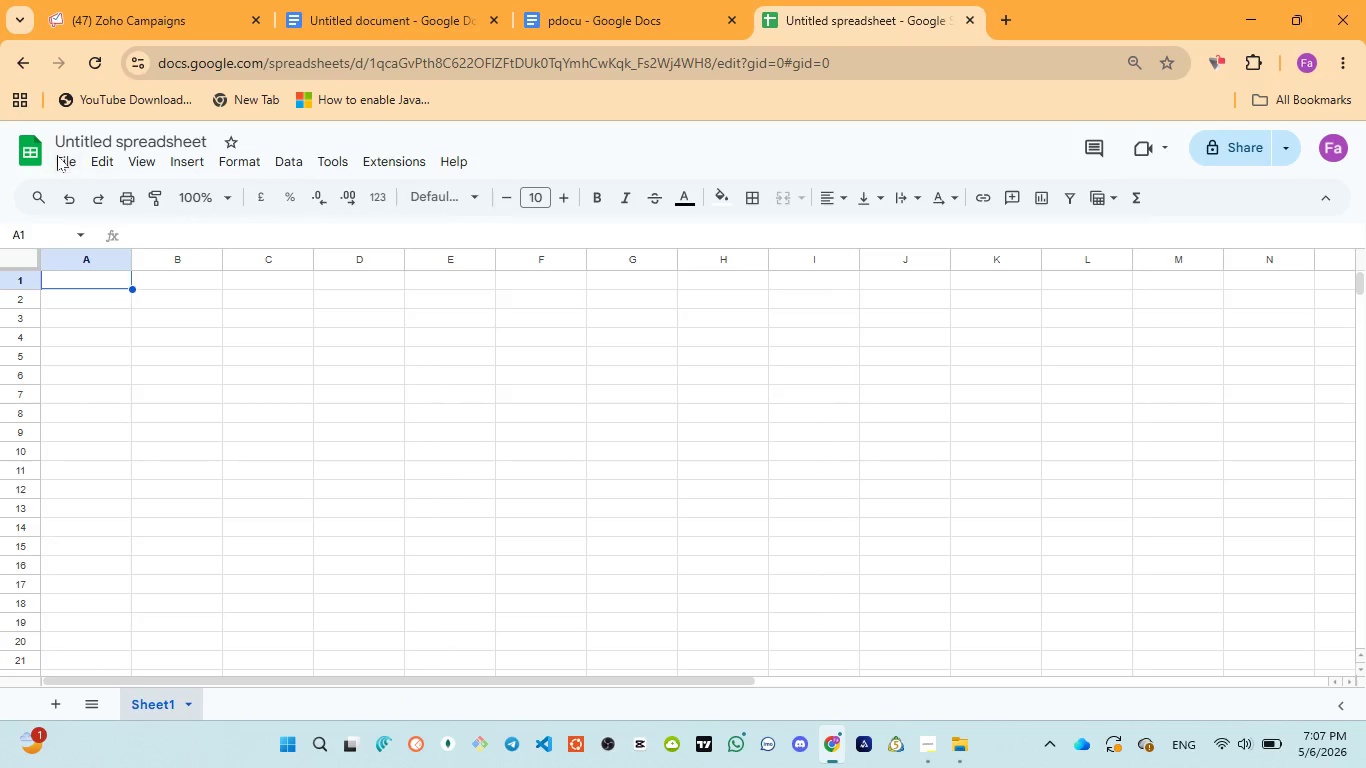 
left_click([60, 162])
 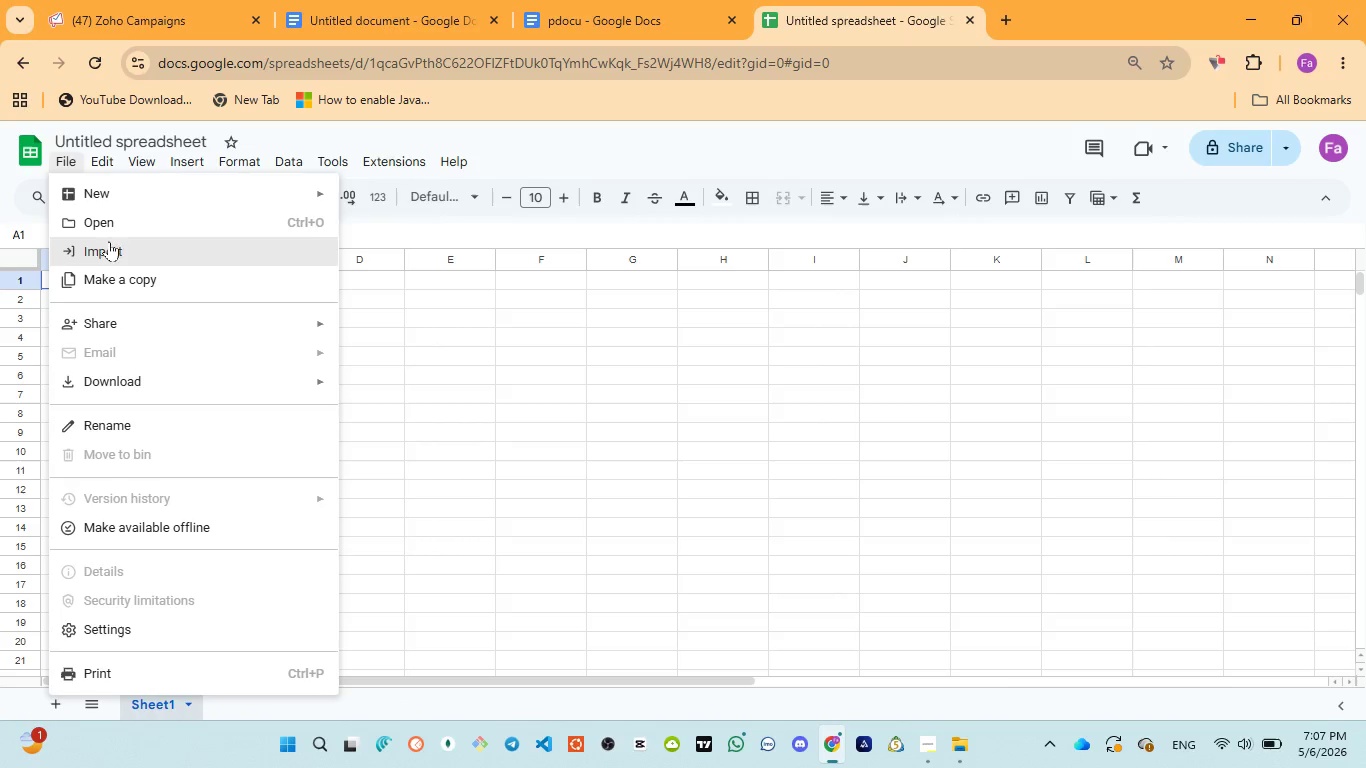 
left_click([118, 252])
 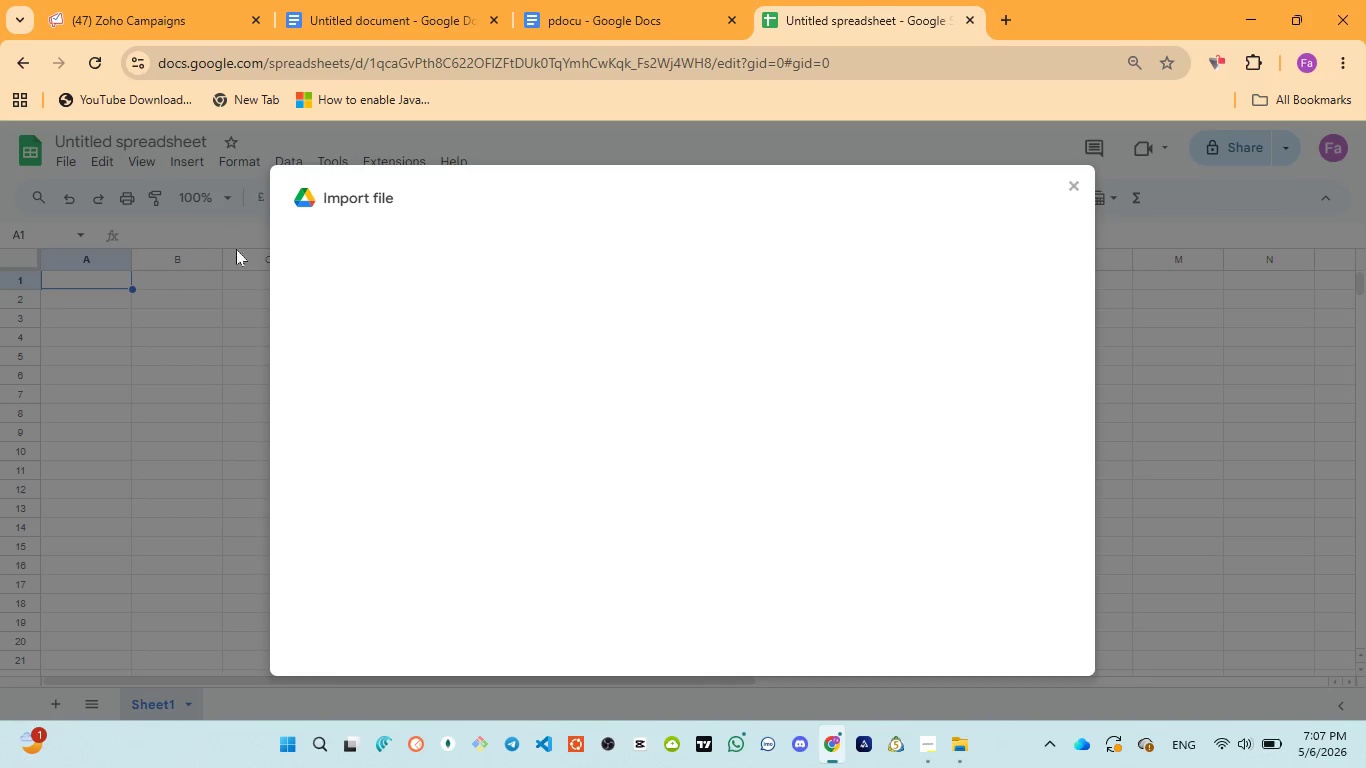 
mouse_move([507, 250])
 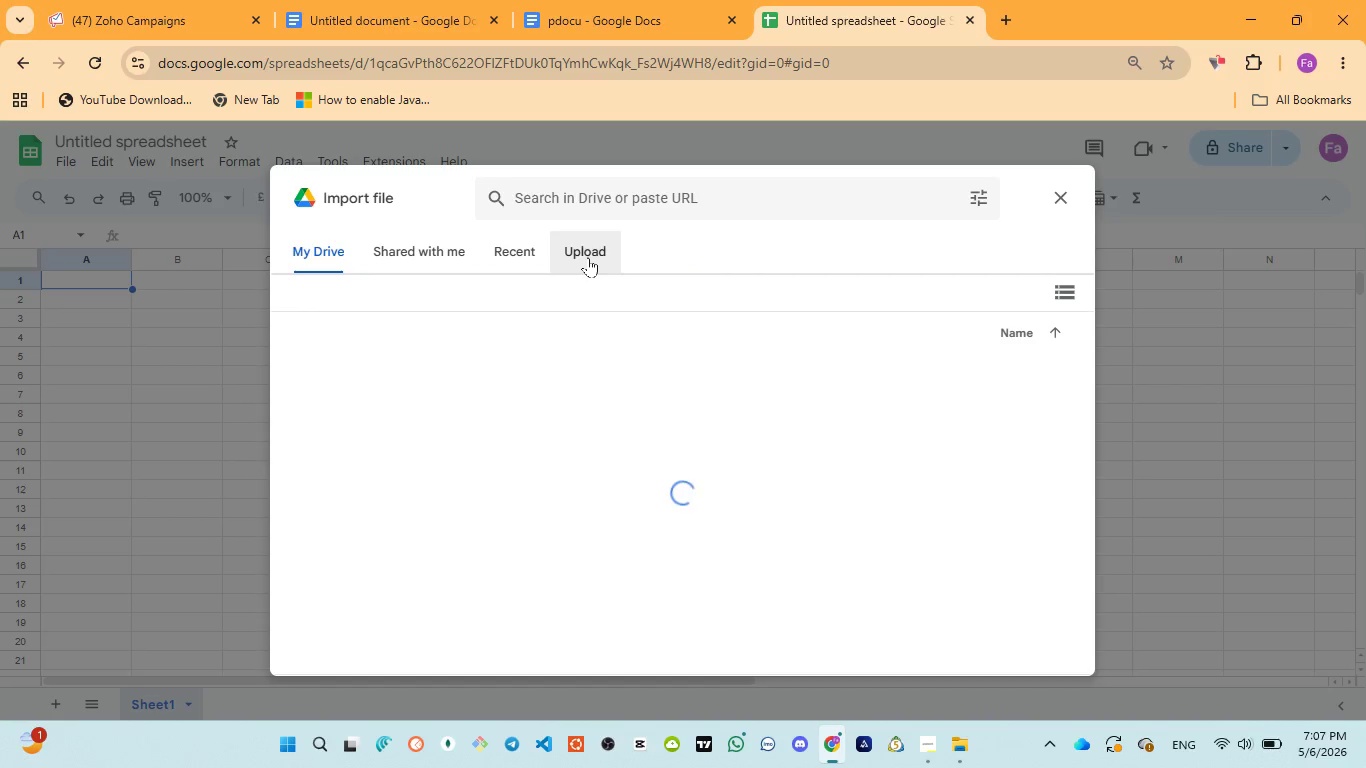 
left_click([588, 257])
 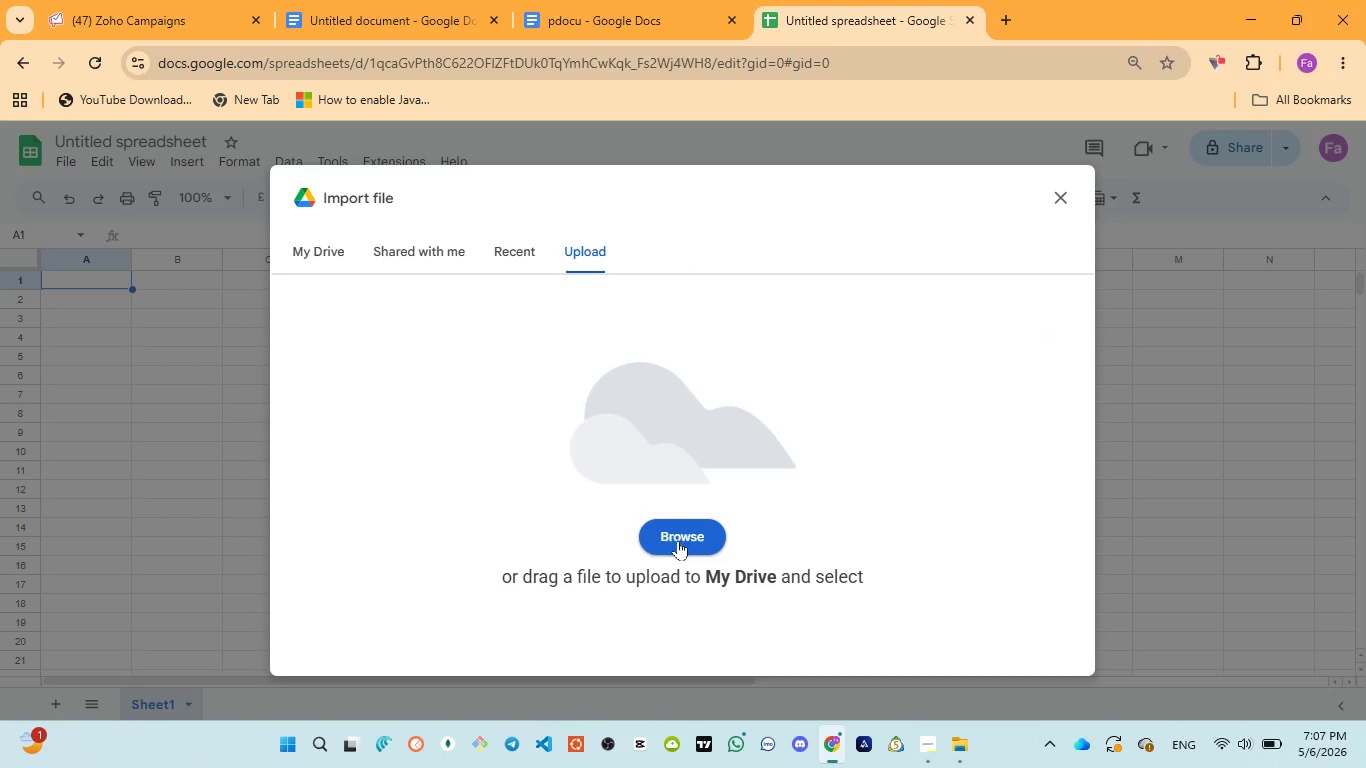 
left_click([678, 540])
 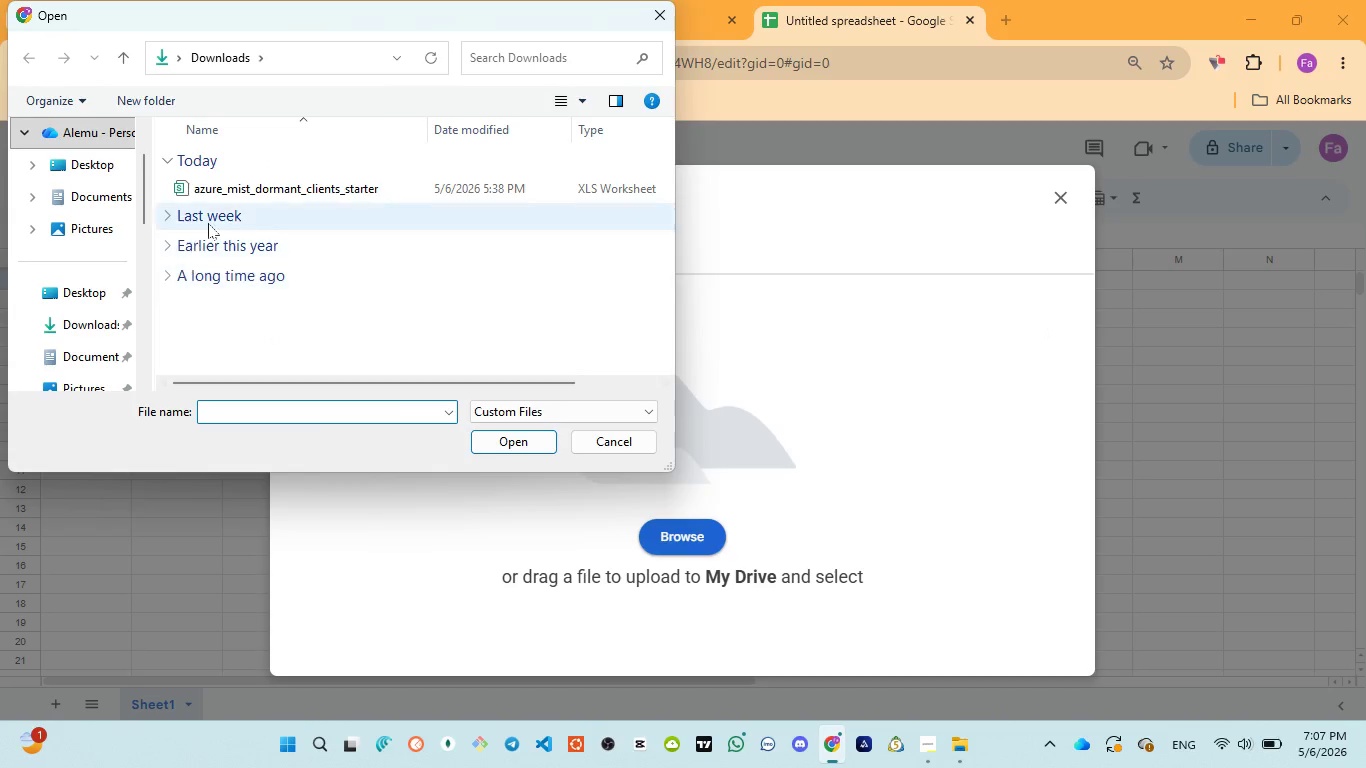 
left_click([260, 192])
 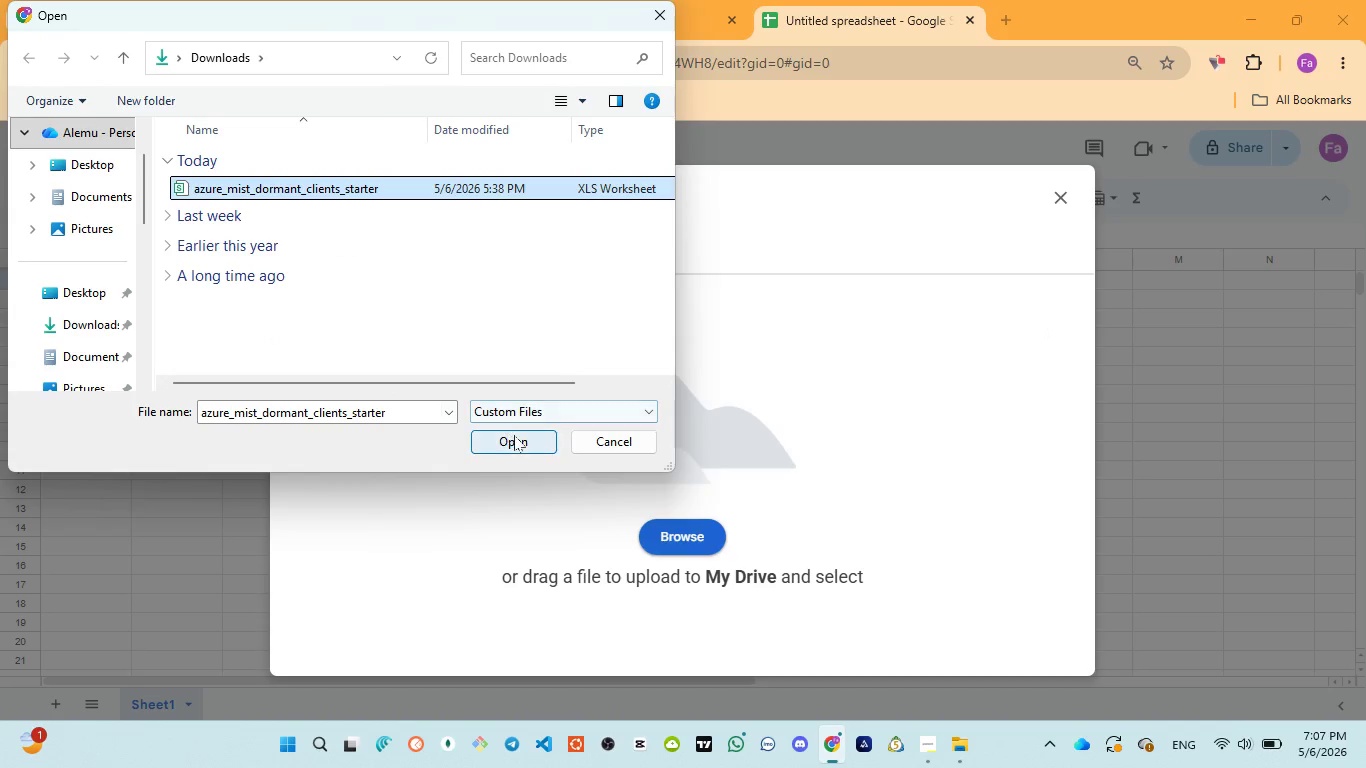 
left_click([518, 438])
 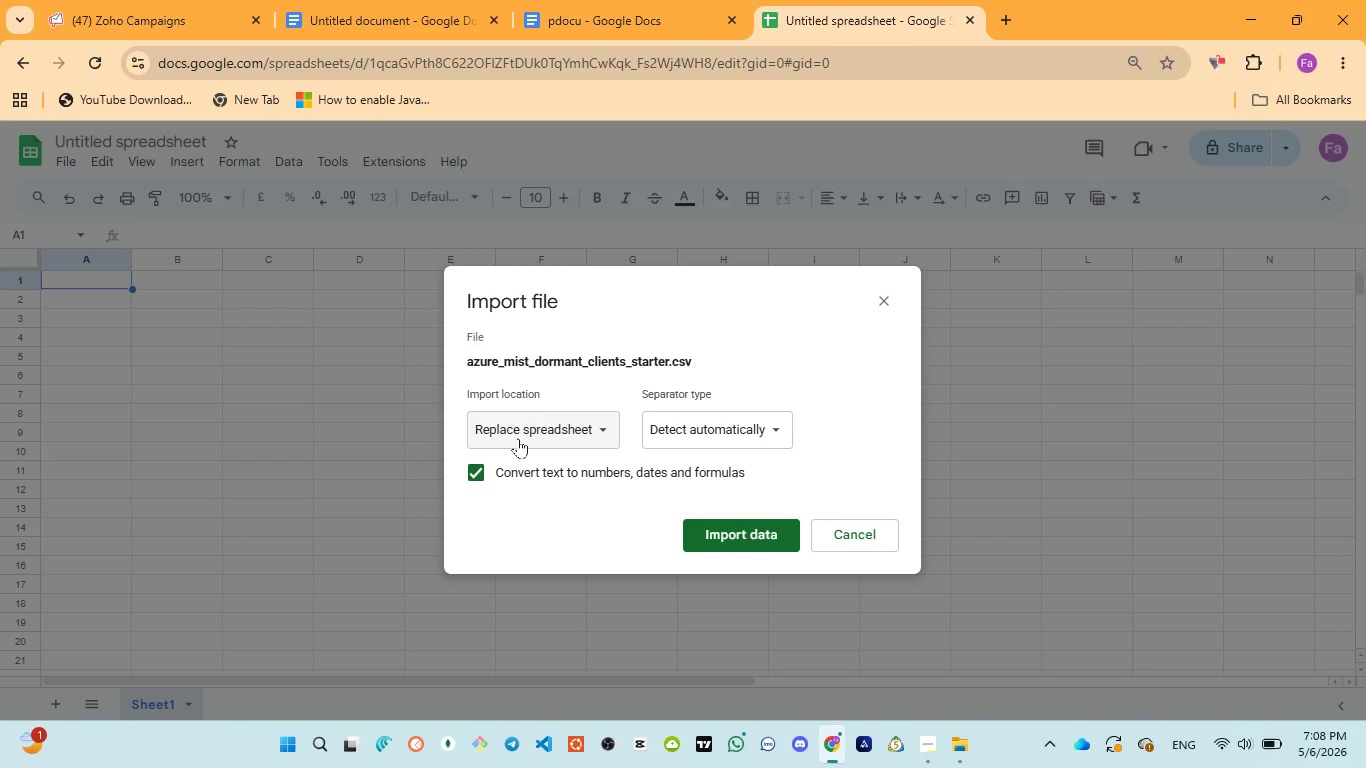 
wait(16.2)
 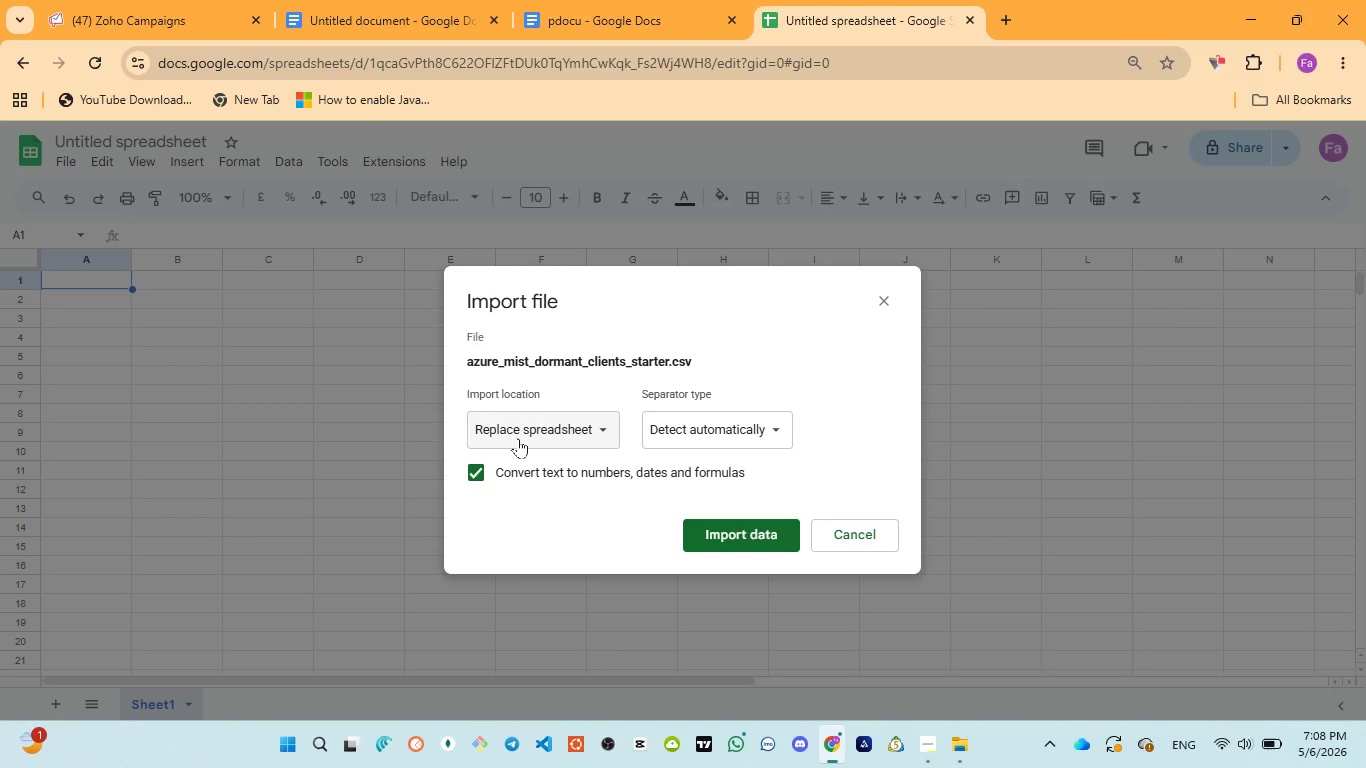 
left_click([601, 479])
 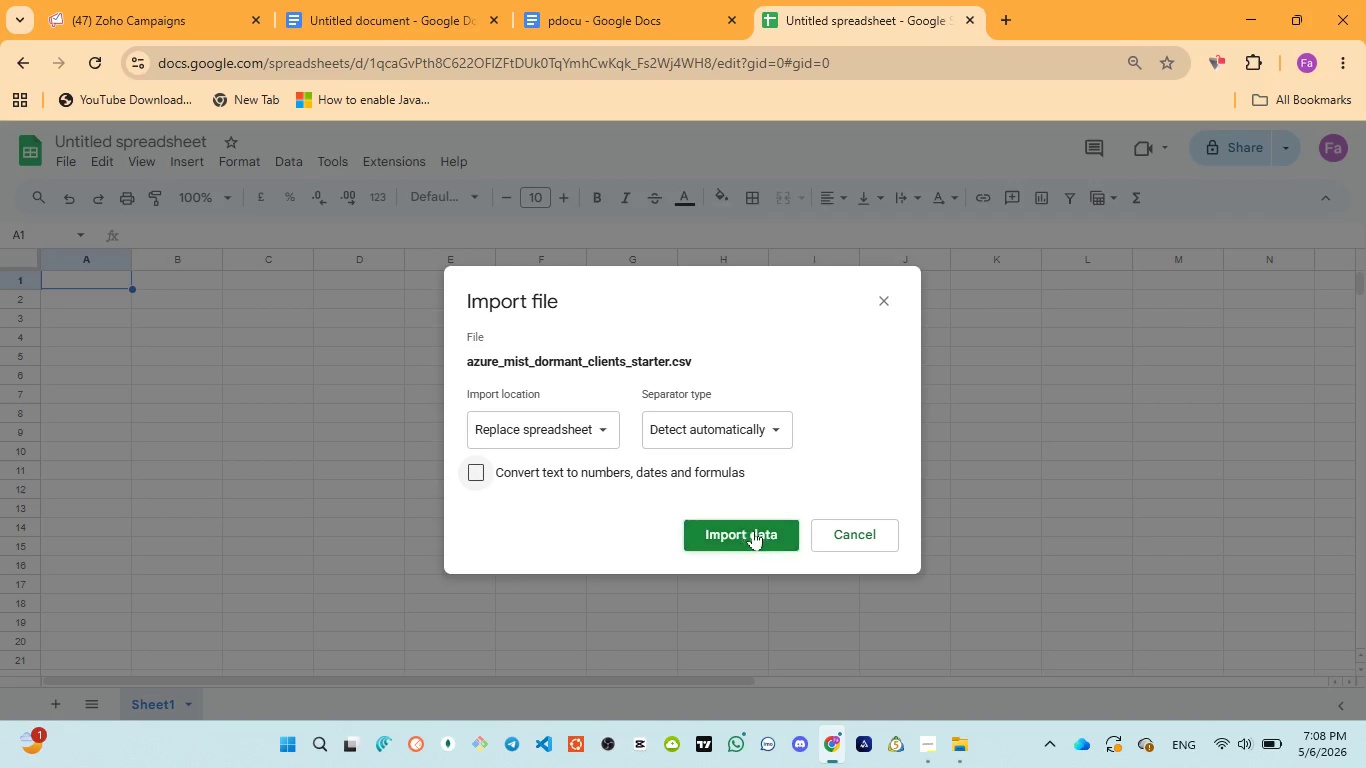 
left_click([753, 530])
 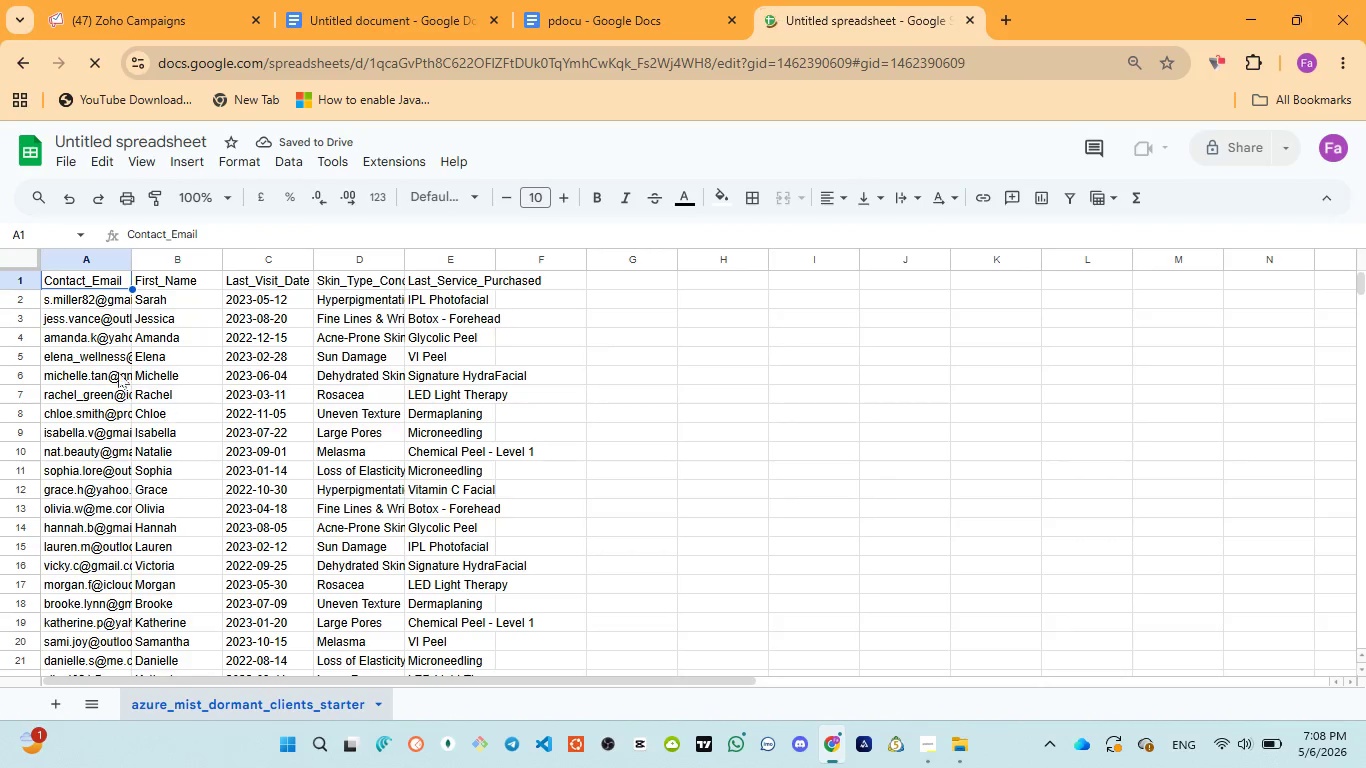 
wait(7.8)
 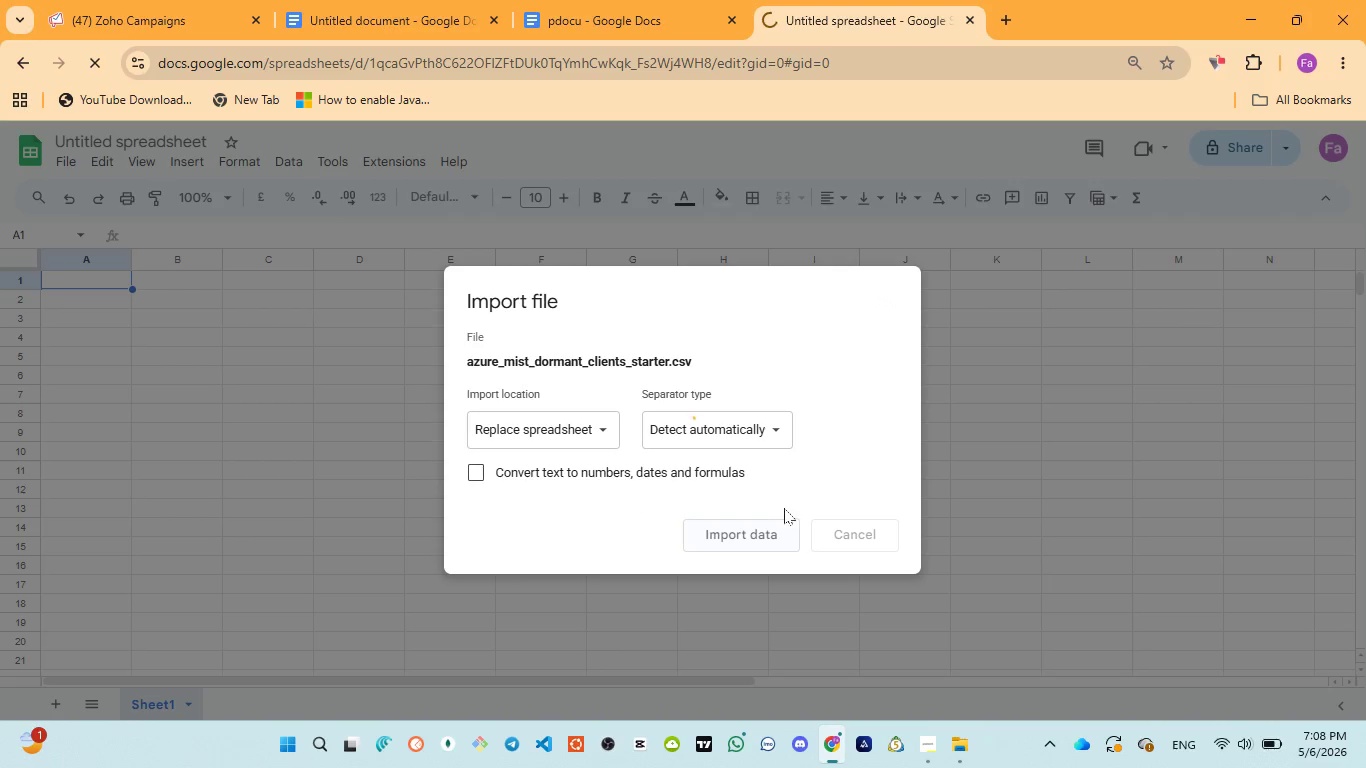 
left_click_drag(start_coordinate=[133, 260], to_coordinate=[222, 259])
 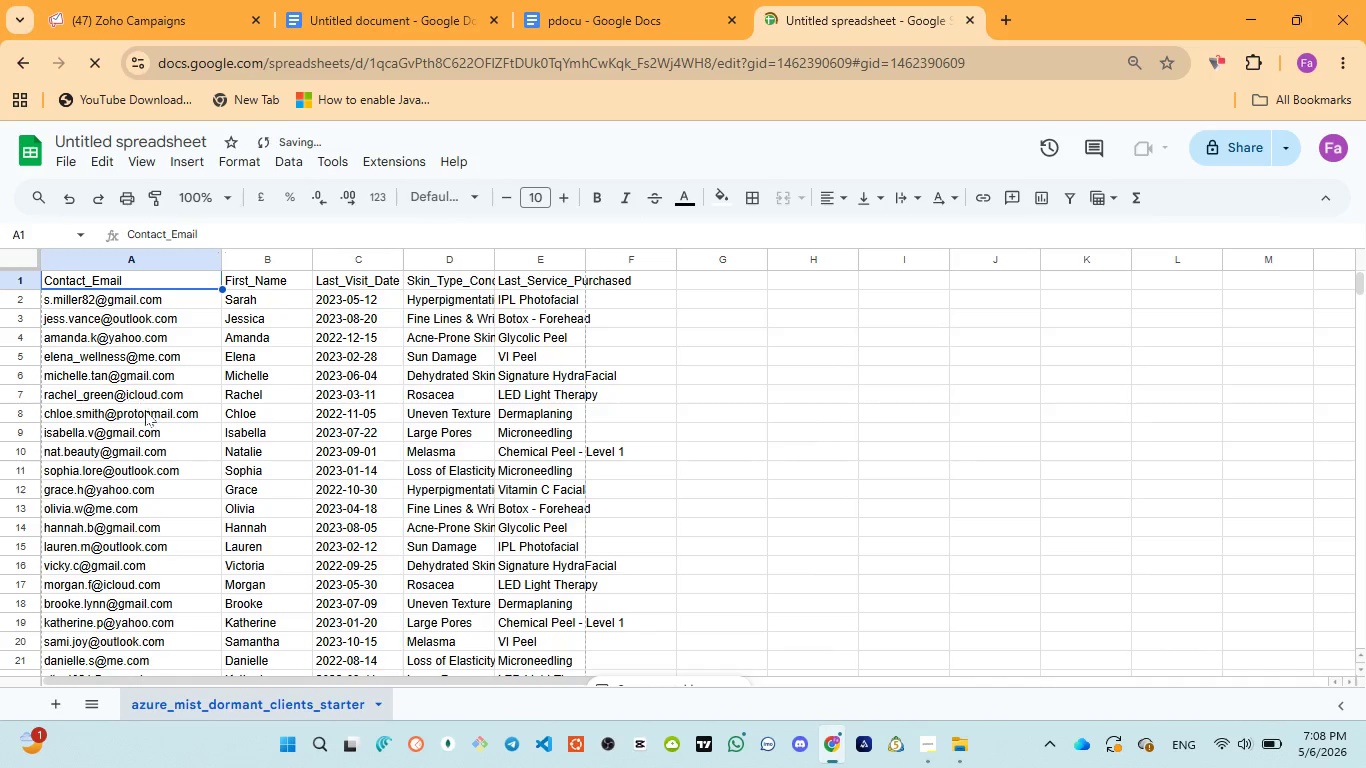 
scroll: coordinate [145, 417], scroll_direction: down, amount: 15.0
 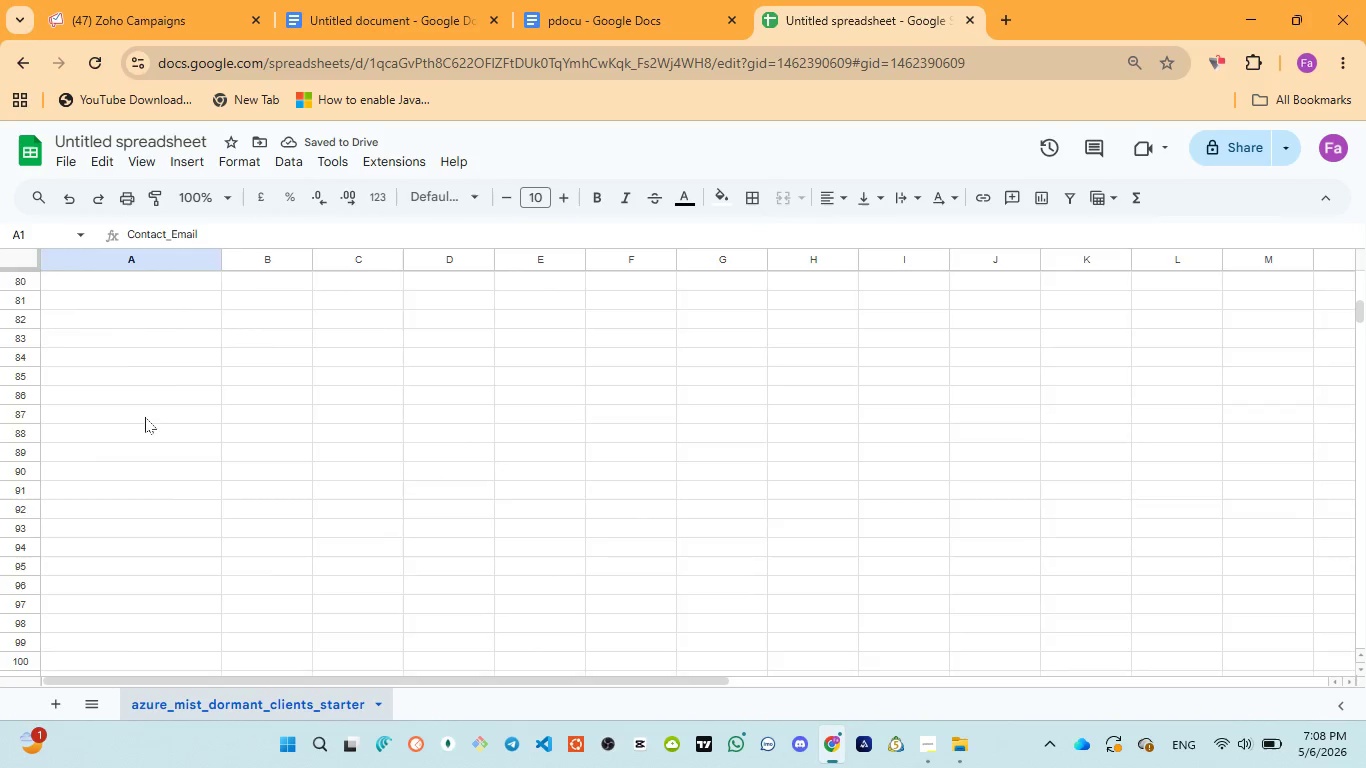 
scroll: coordinate [145, 417], scroll_direction: up, amount: 27.0
 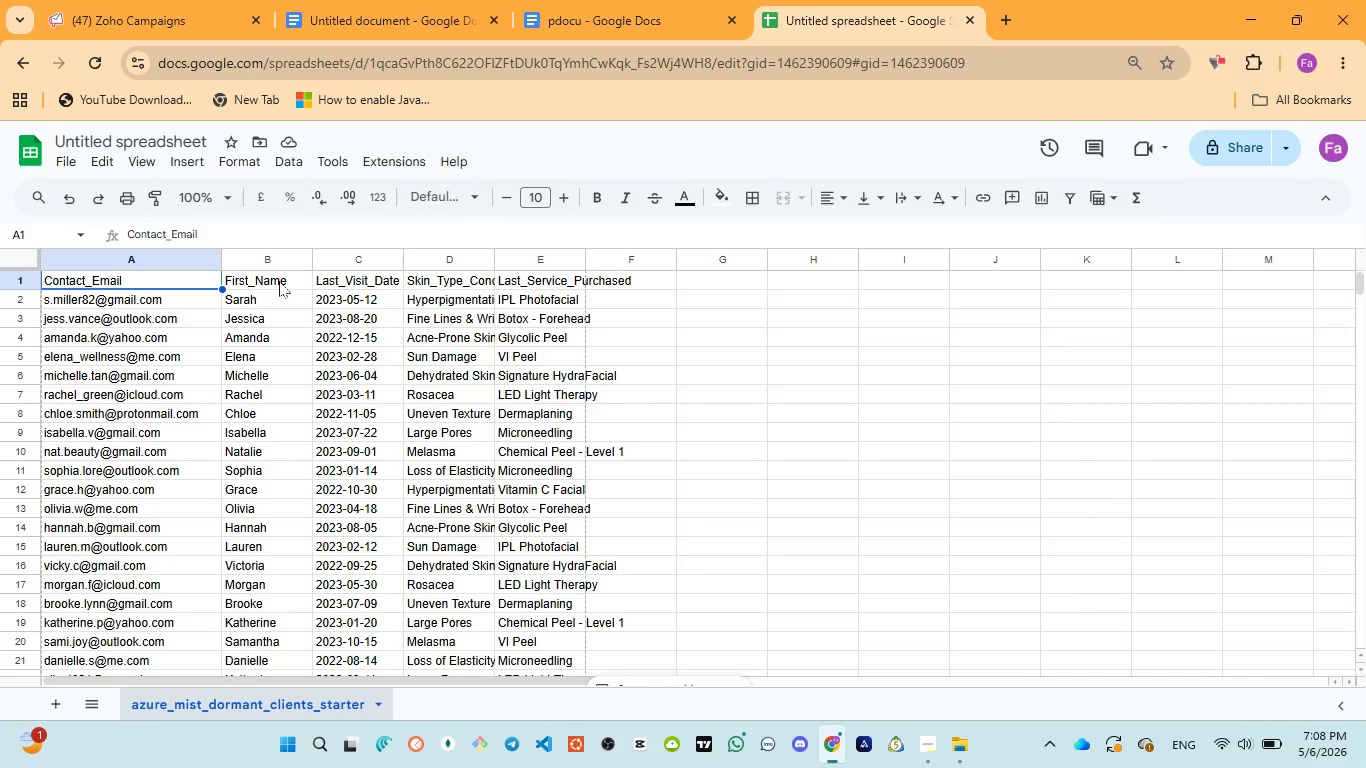 
left_click([279, 281])
 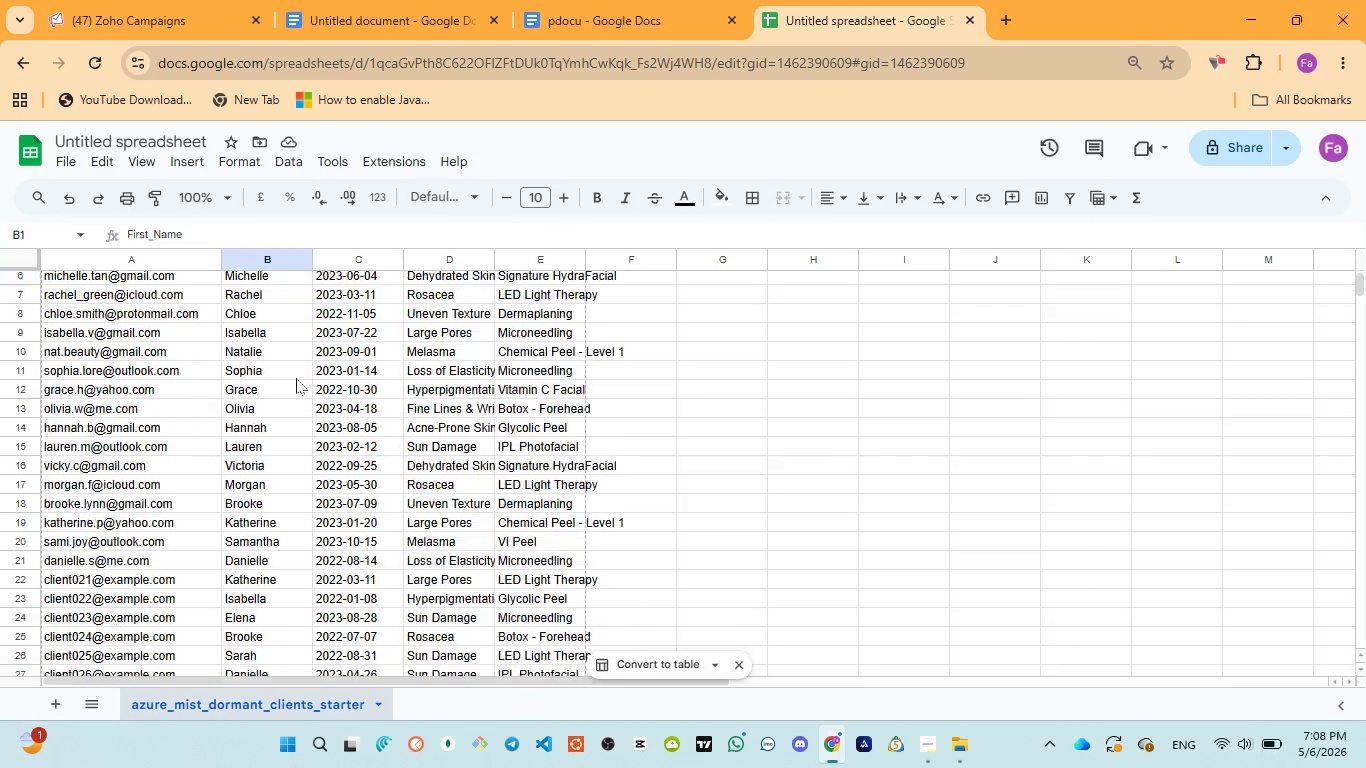 
scroll: coordinate [294, 384], scroll_direction: down, amount: 14.0
 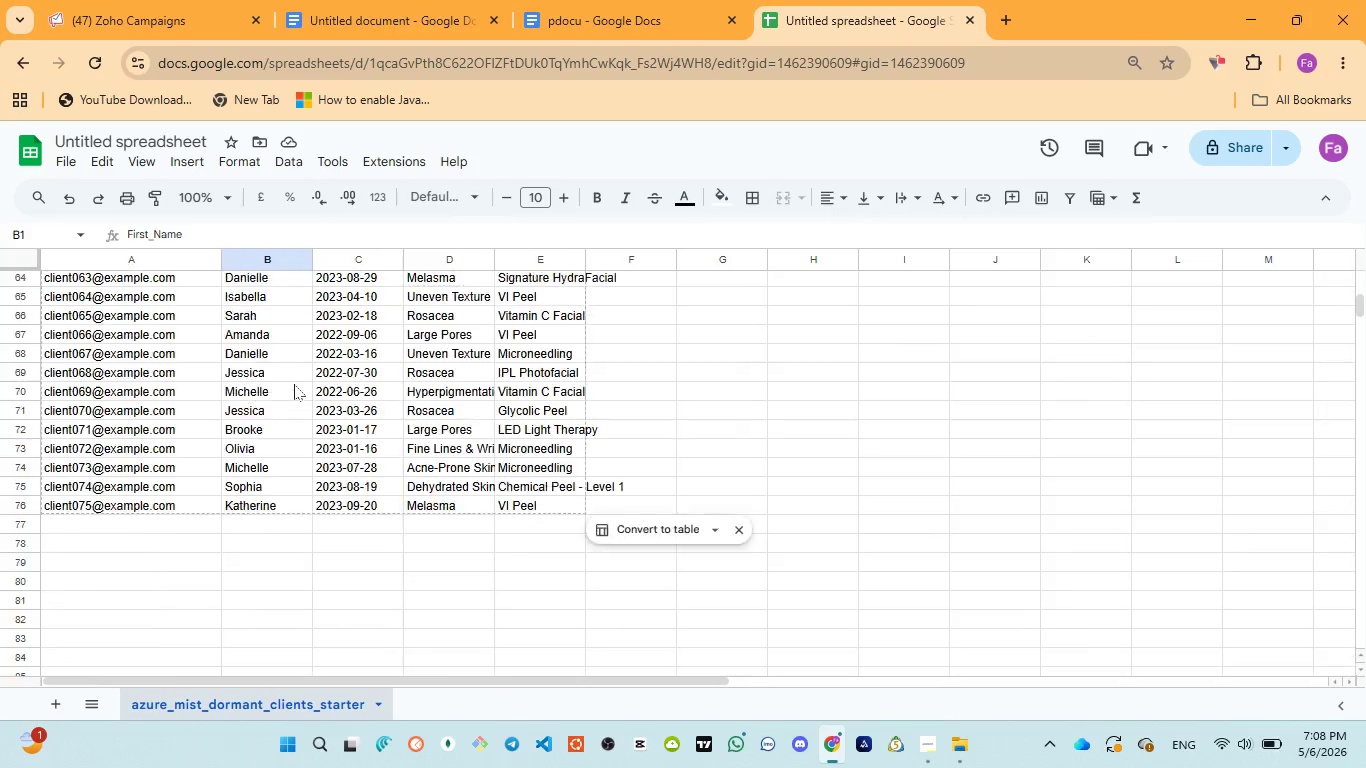 
scroll: coordinate [294, 384], scroll_direction: up, amount: 25.0
 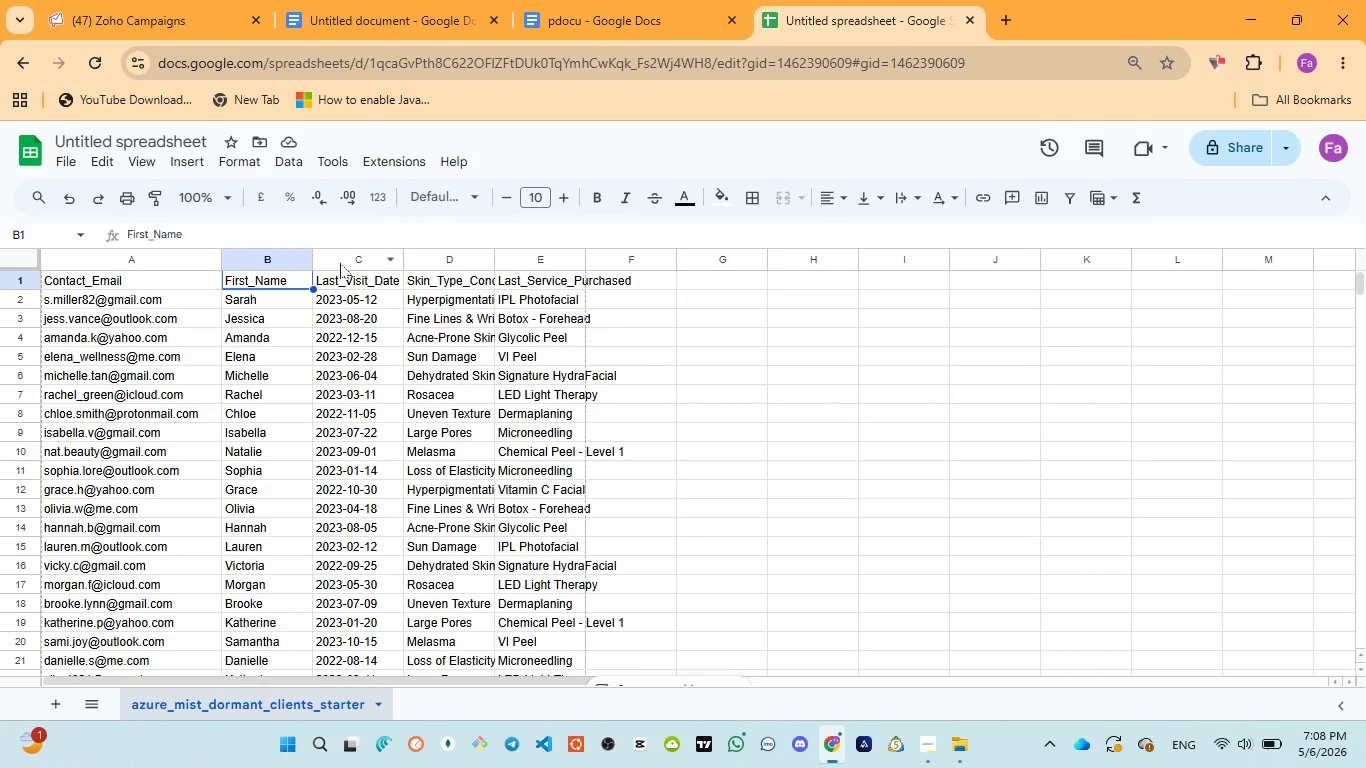 
left_click([340, 263])
 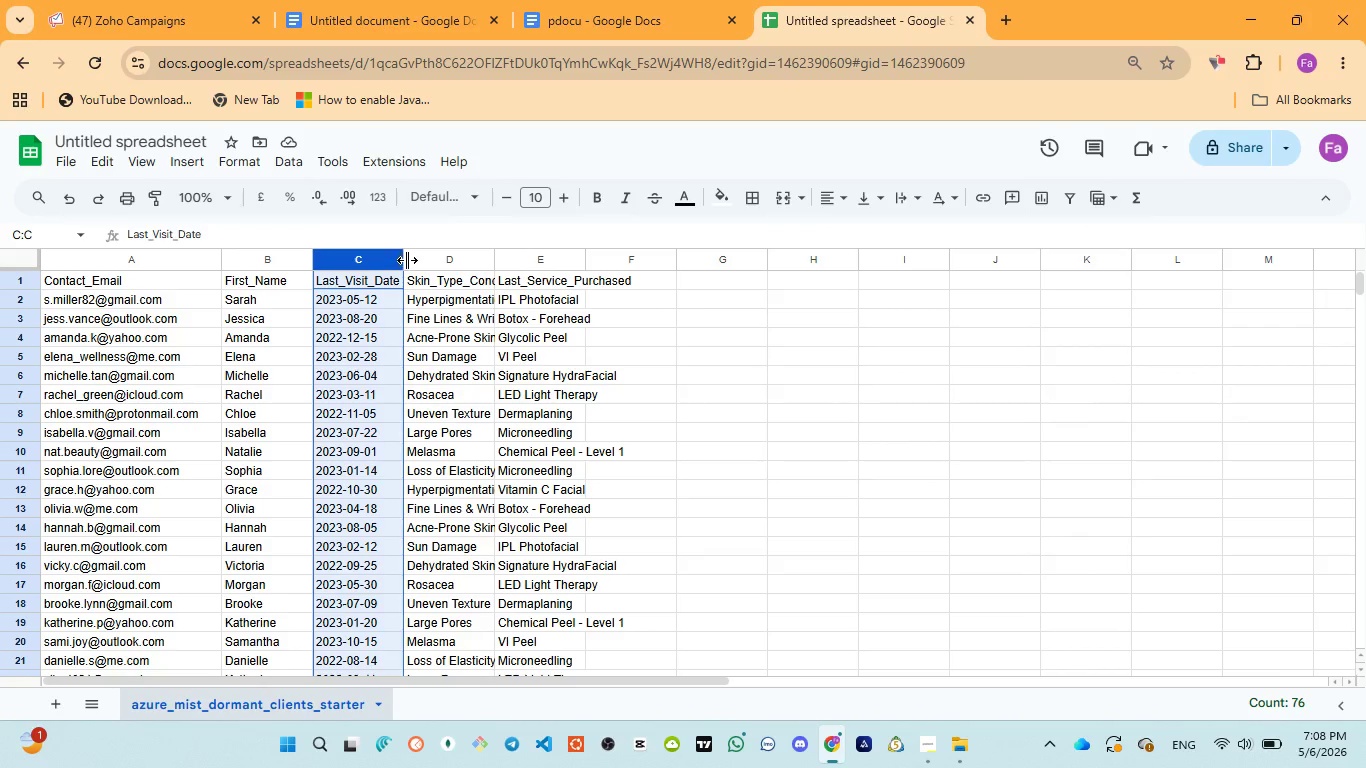 
left_click_drag(start_coordinate=[407, 260], to_coordinate=[473, 258])
 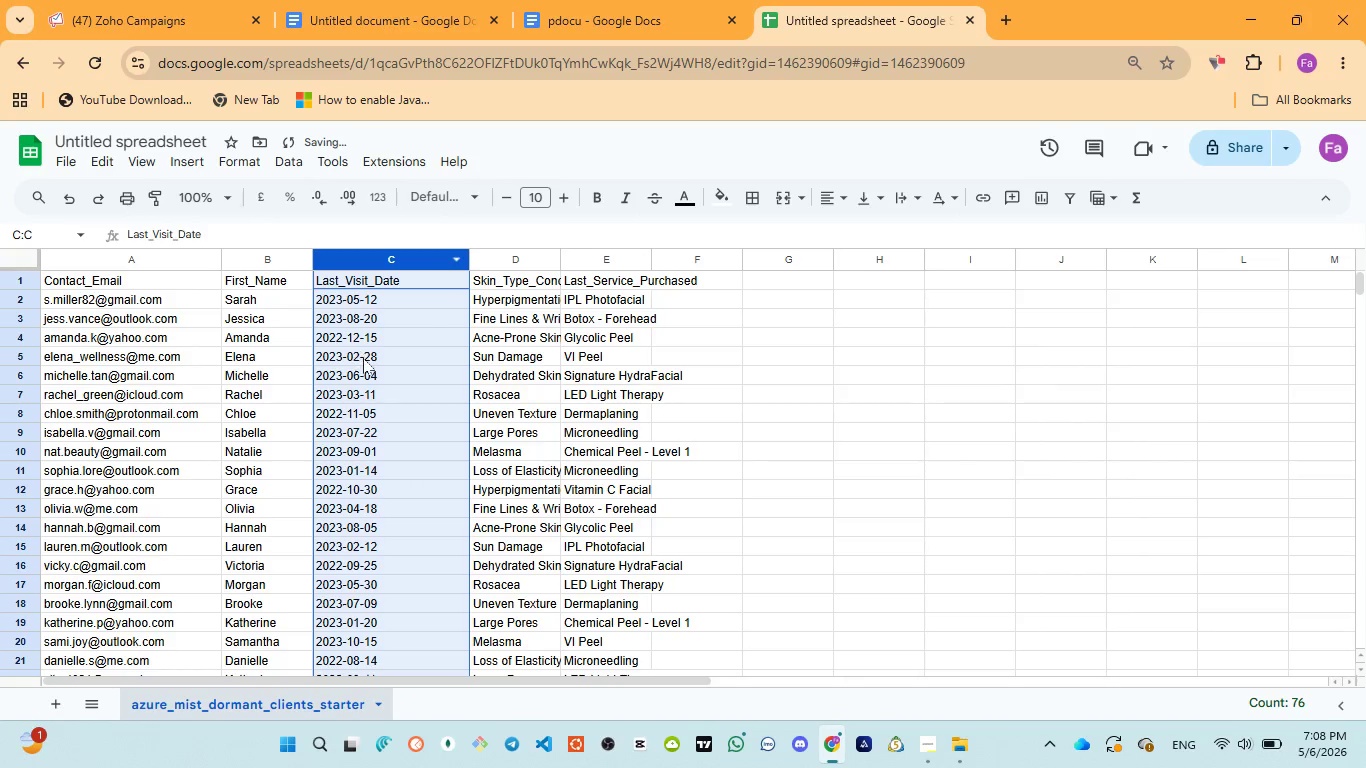 
scroll: coordinate [364, 367], scroll_direction: down, amount: 13.0
 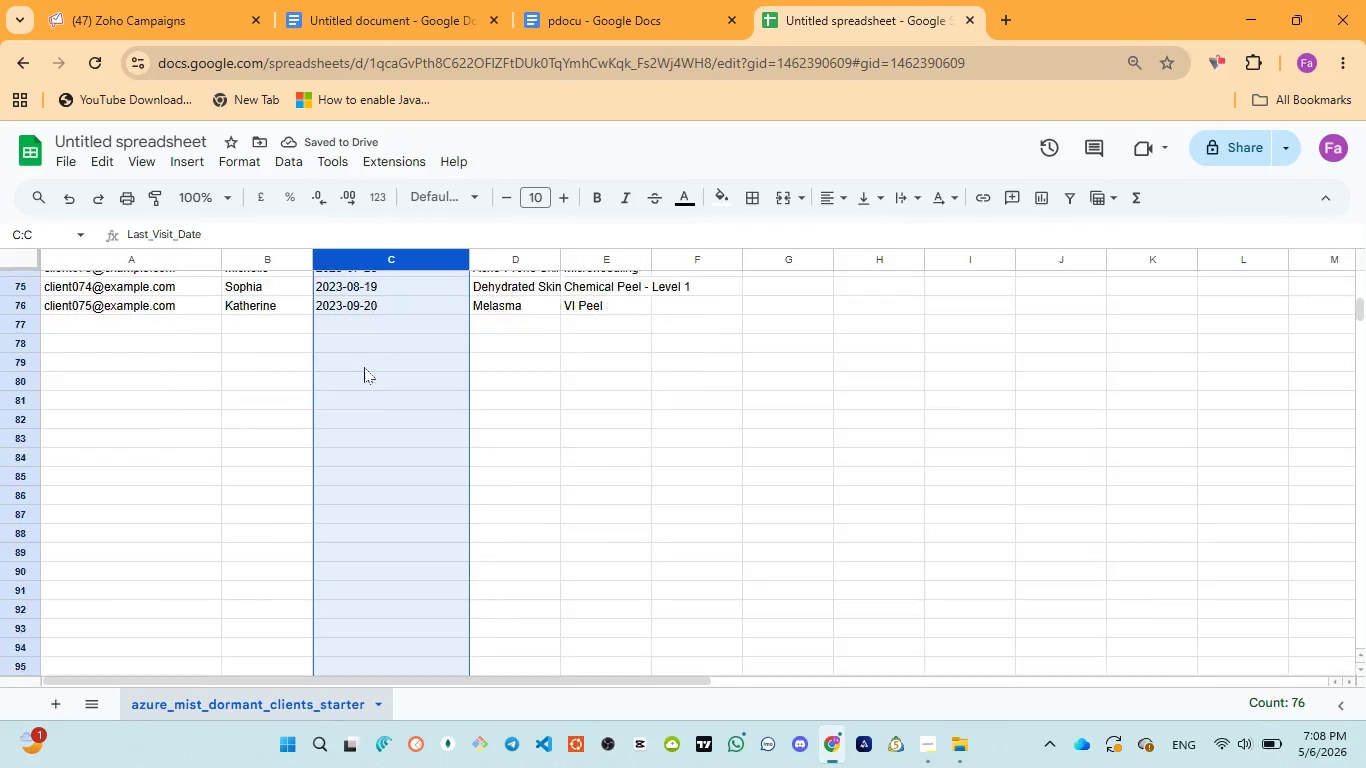 
scroll: coordinate [364, 368], scroll_direction: up, amount: 22.0
 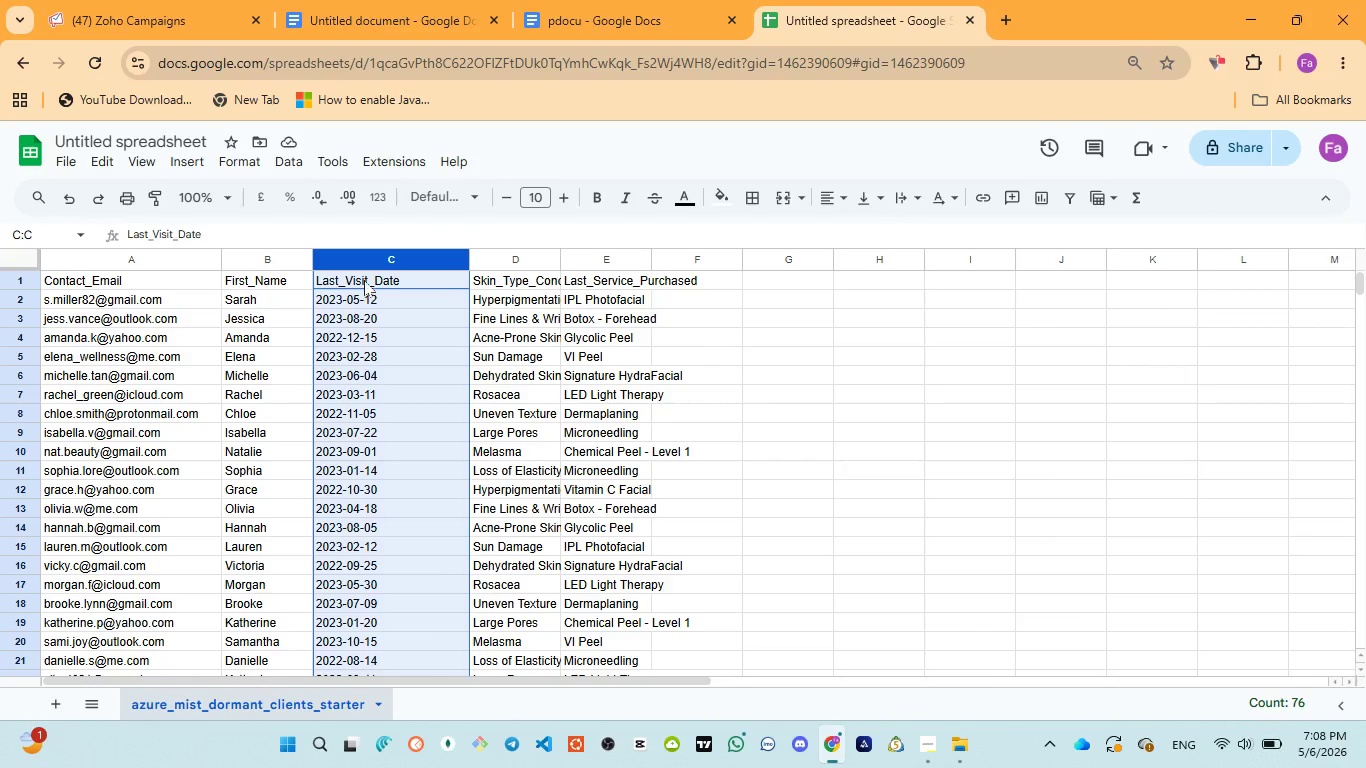 
left_click([364, 280])
 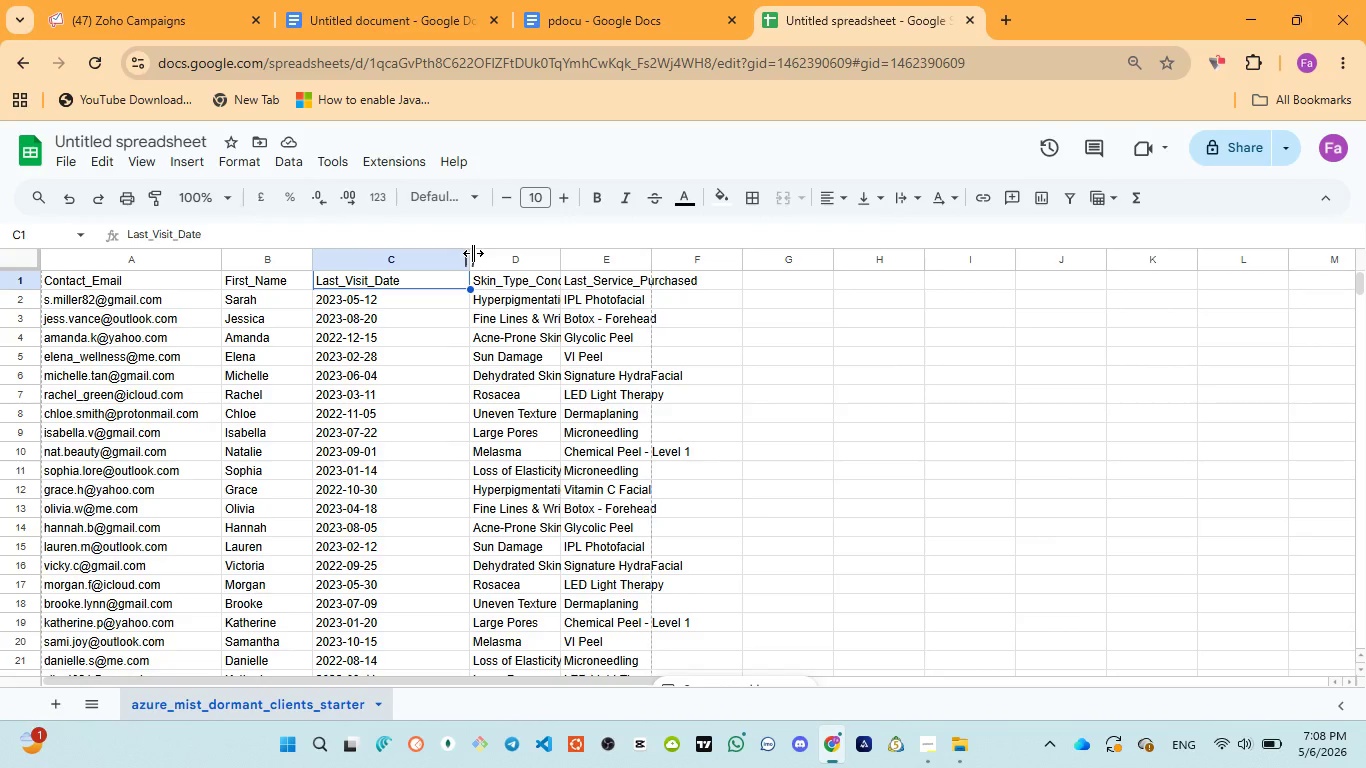 
left_click_drag(start_coordinate=[473, 253], to_coordinate=[437, 253])
 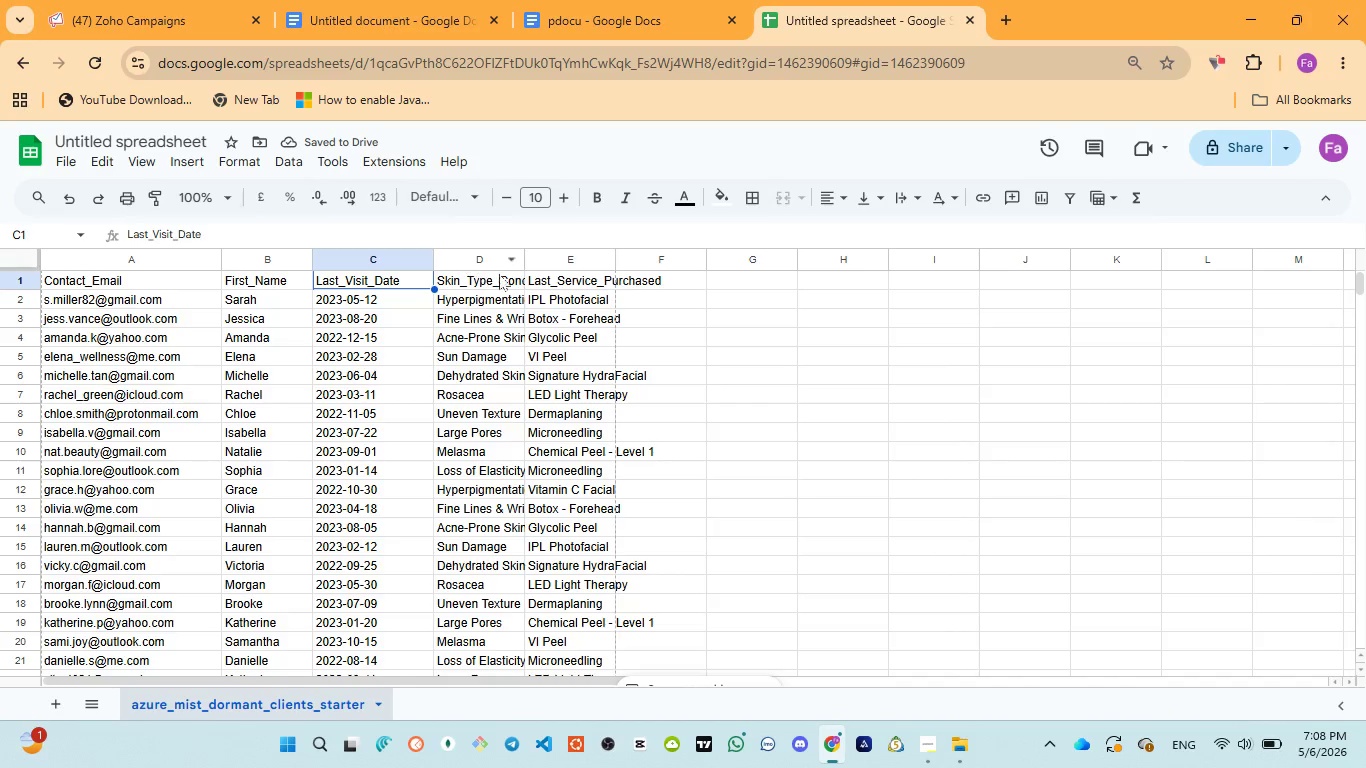 
left_click([489, 282])
 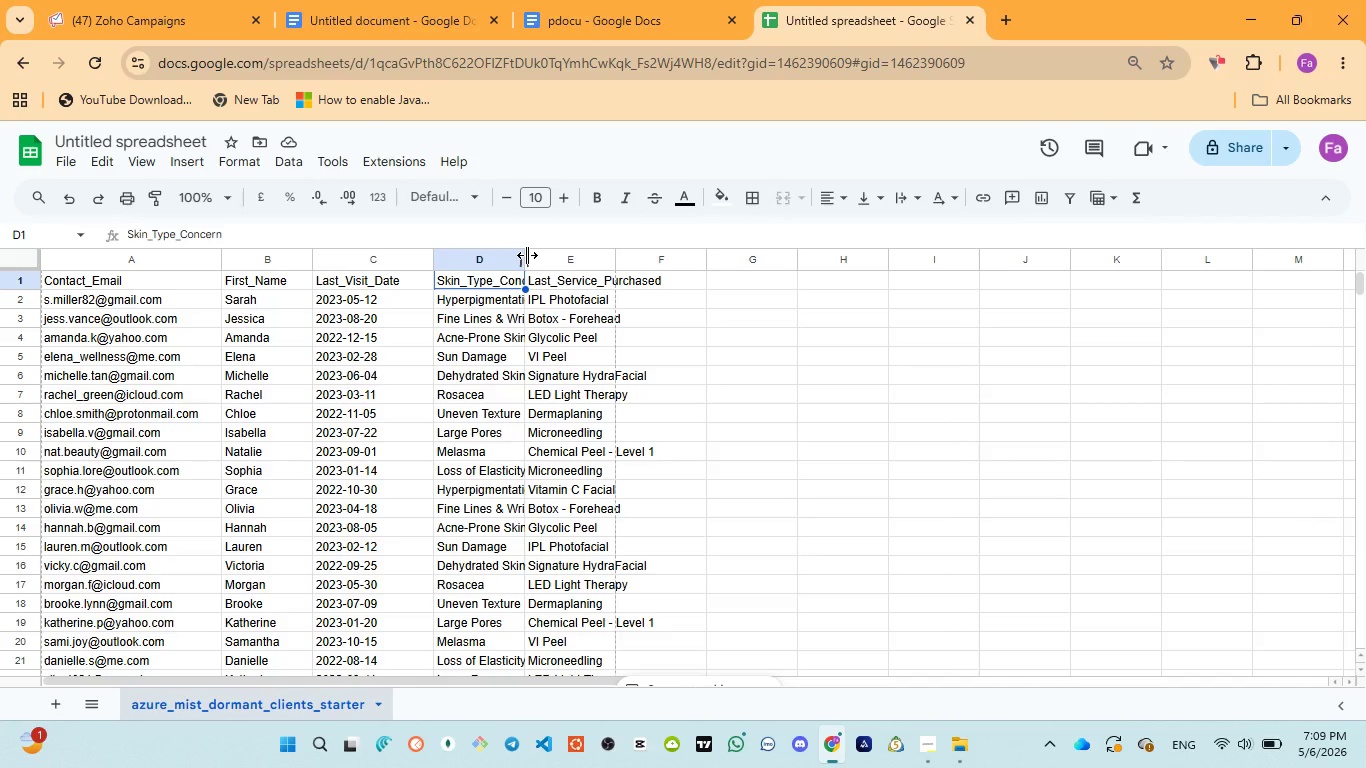 
left_click_drag(start_coordinate=[527, 255], to_coordinate=[558, 254])
 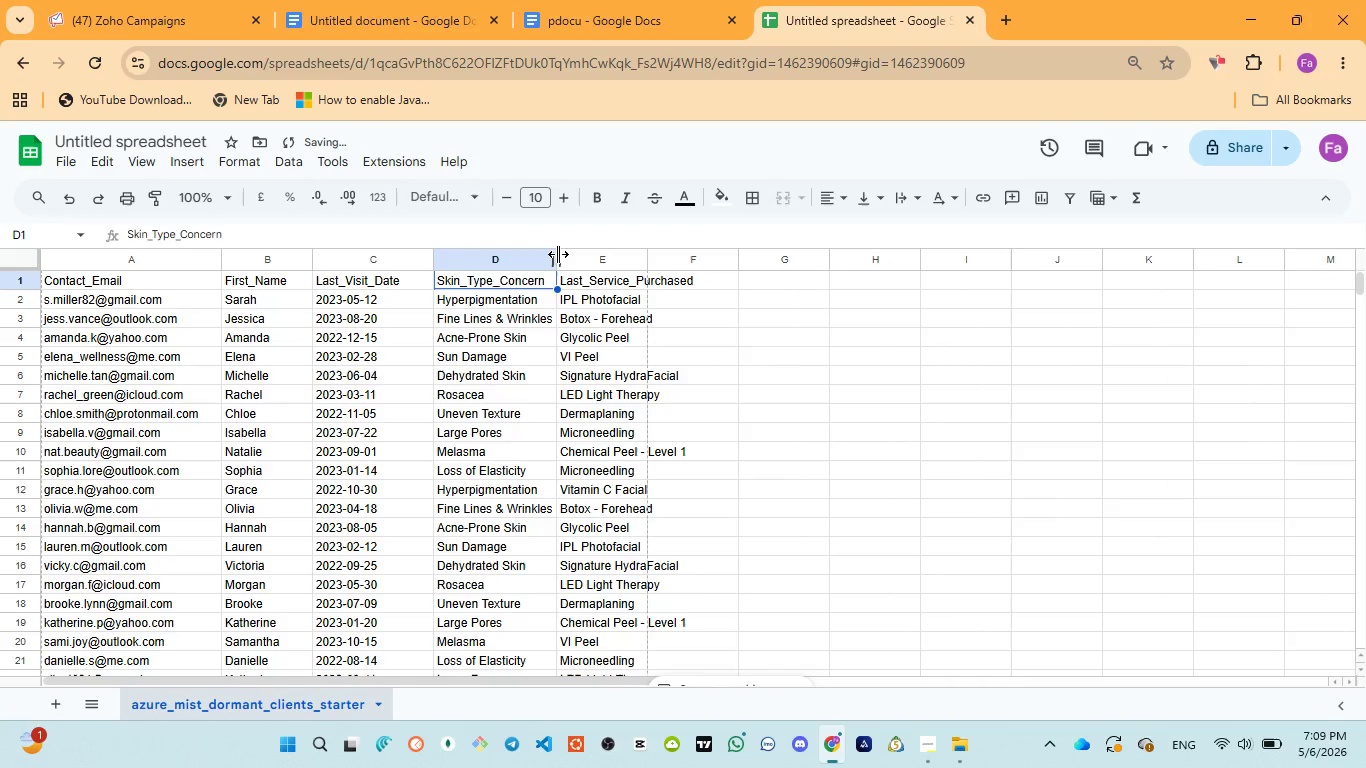 
left_click_drag(start_coordinate=[558, 254], to_coordinate=[572, 254])
 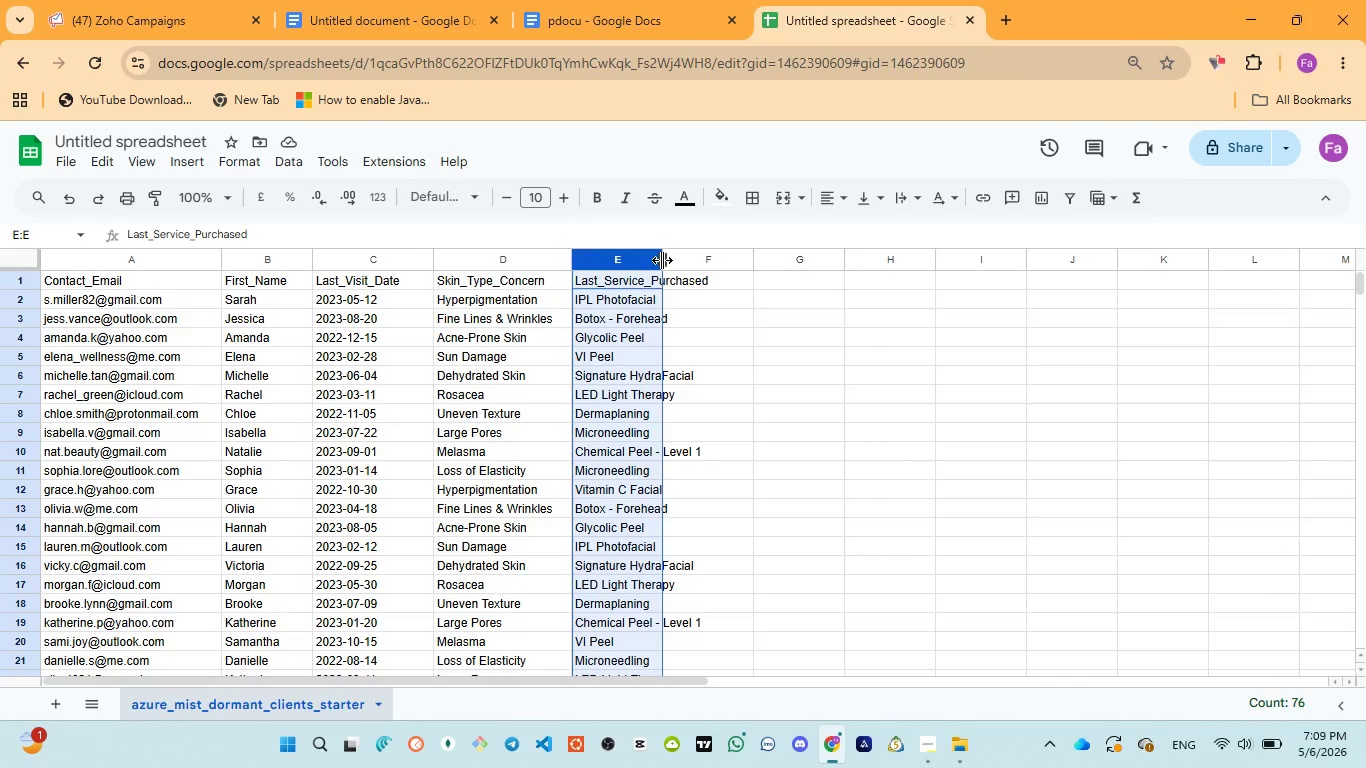 
wait(11.31)
 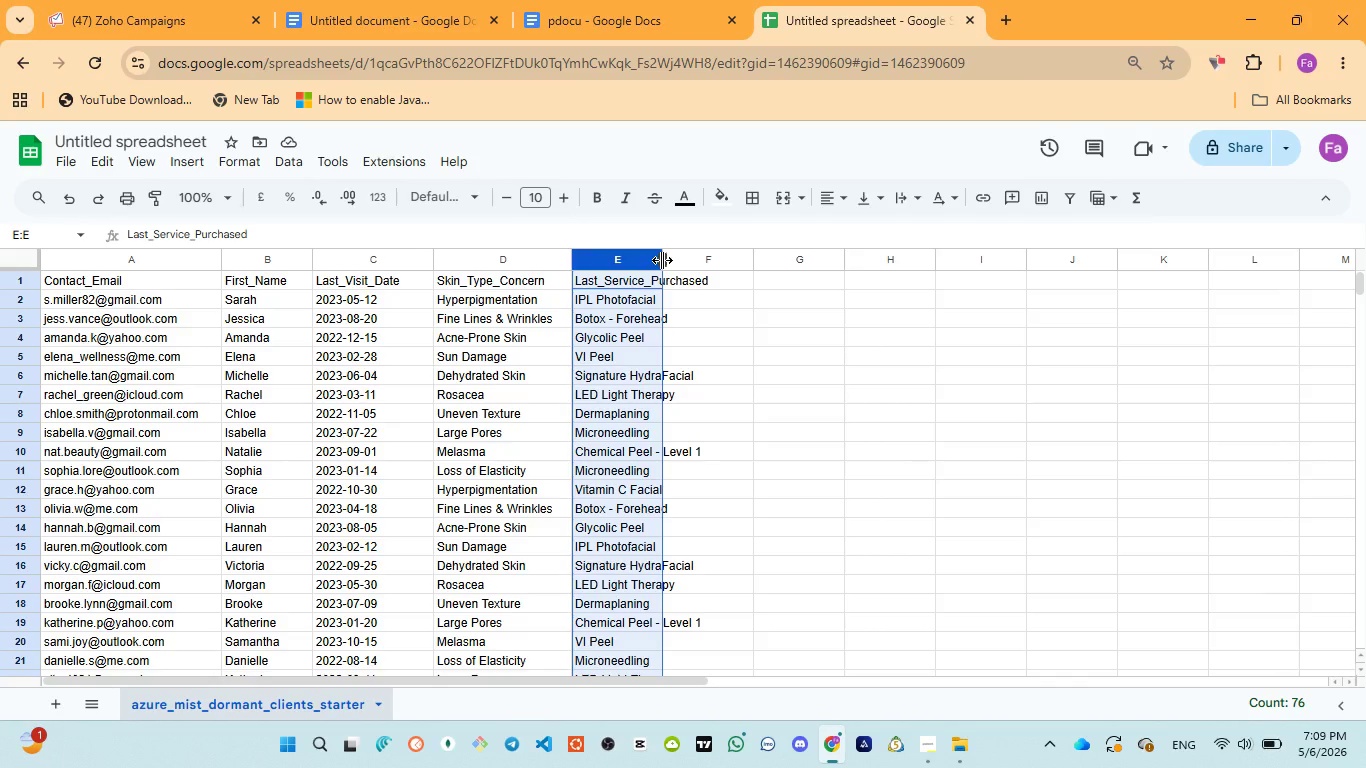 
left_click_drag(start_coordinate=[667, 261], to_coordinate=[733, 254])
 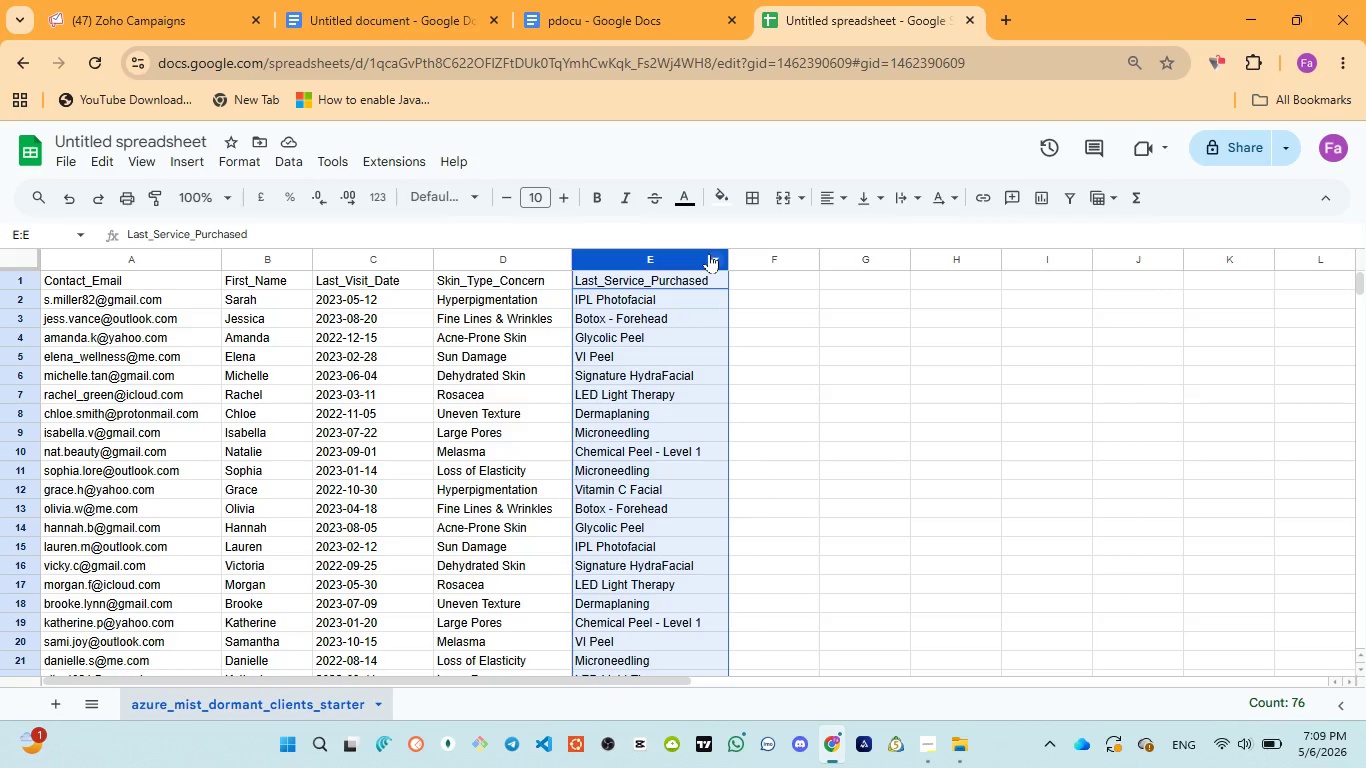 
wait(30.83)
 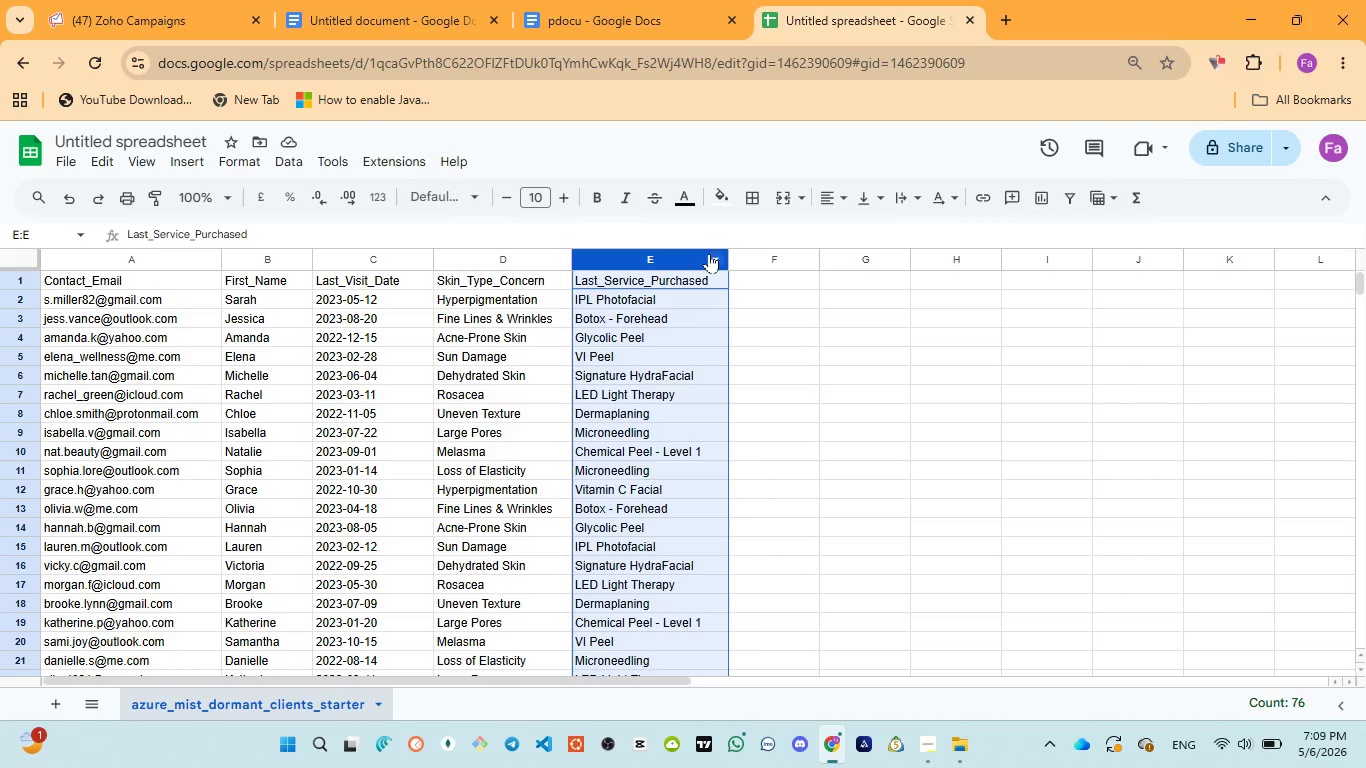 
left_click([66, 285])
 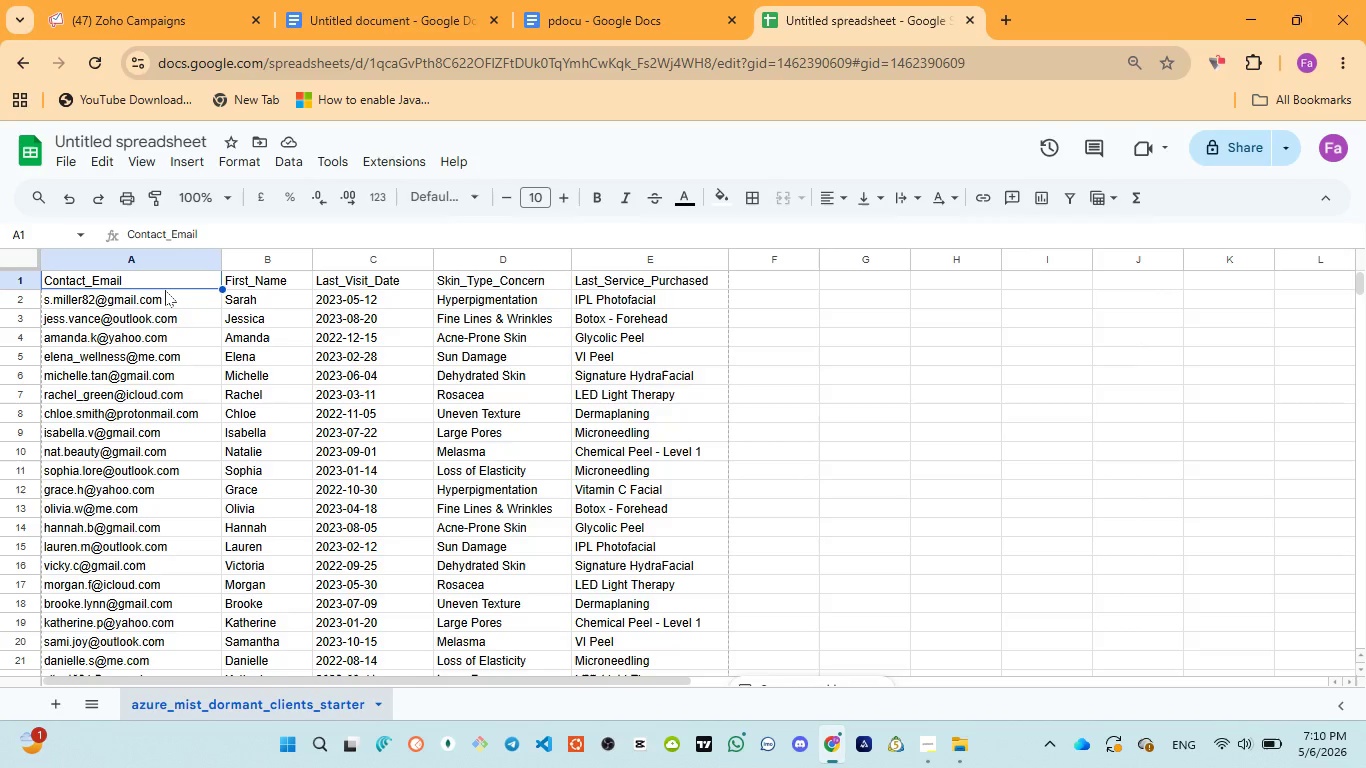 
wait(24.25)
 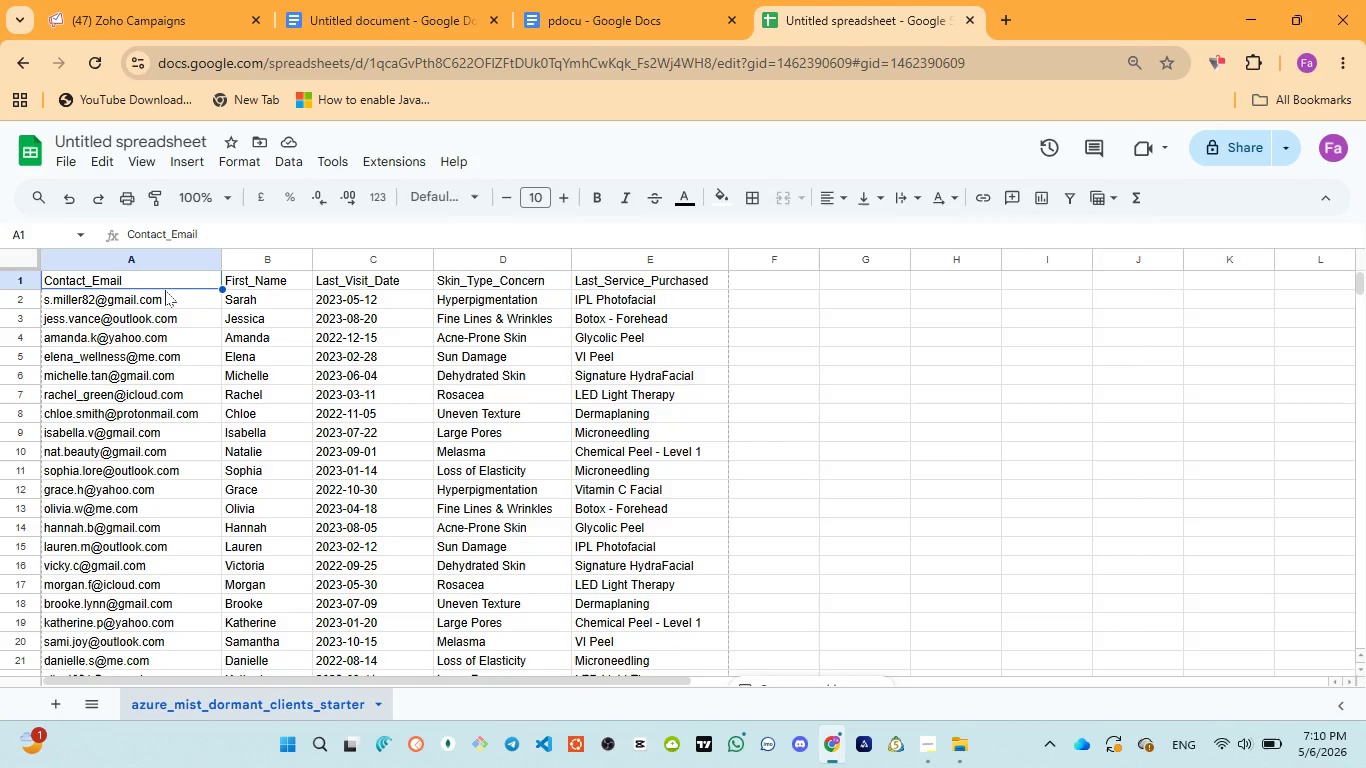 
left_click([97, 297])
 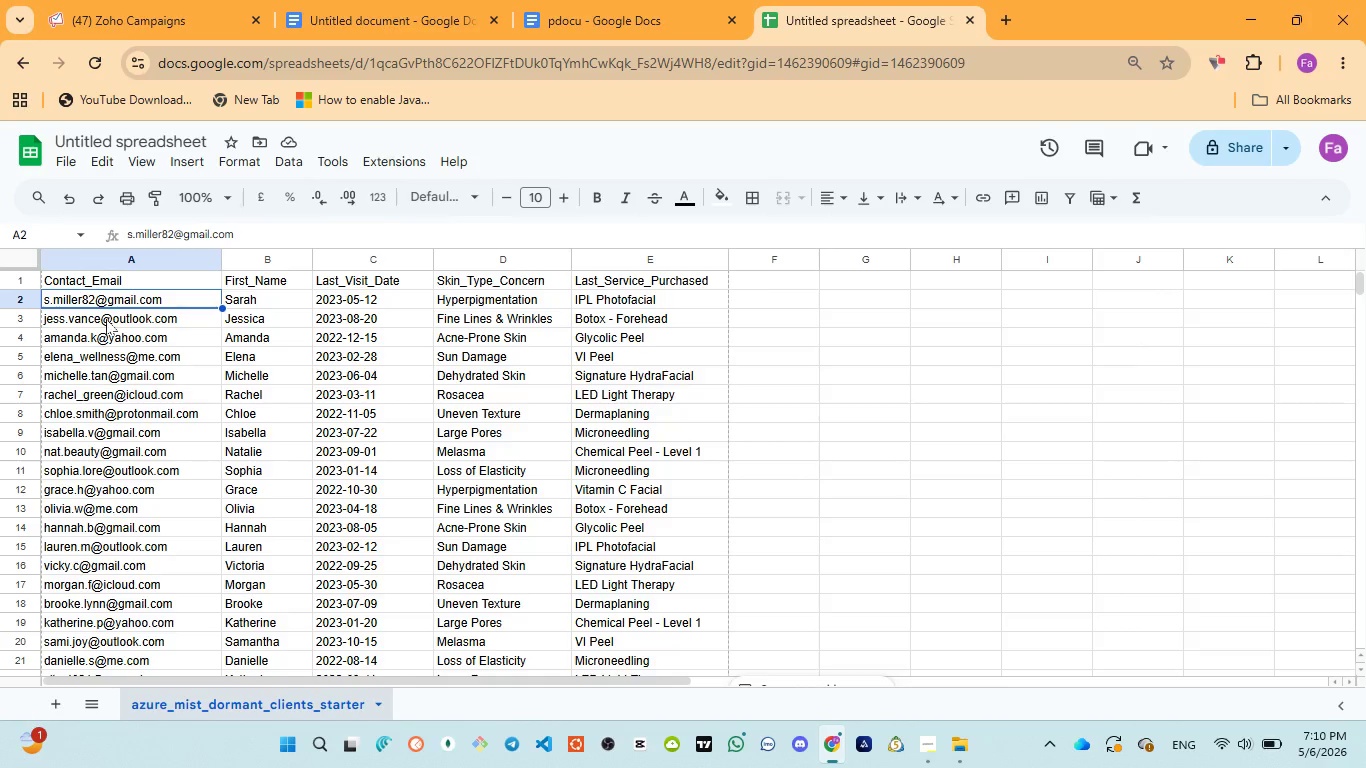 
left_click([106, 319])
 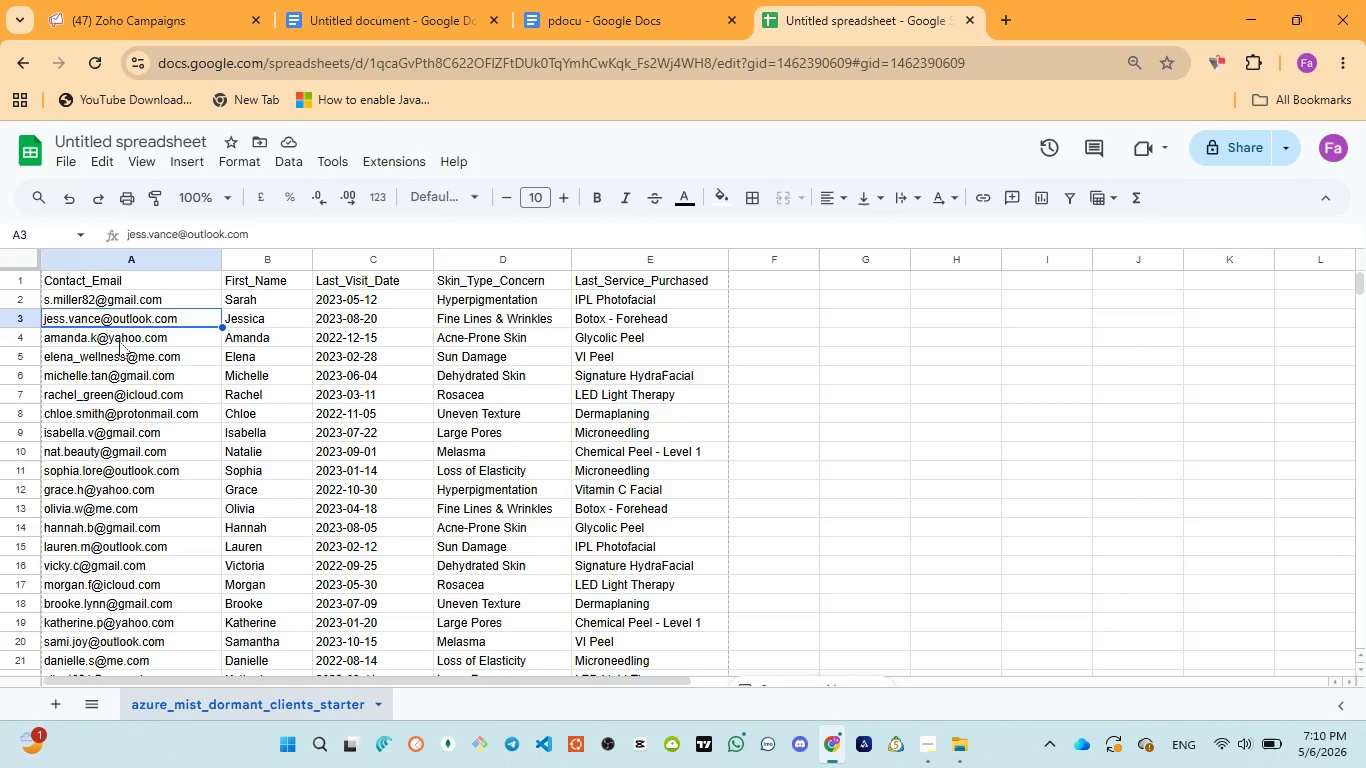 
double_click([119, 341])
 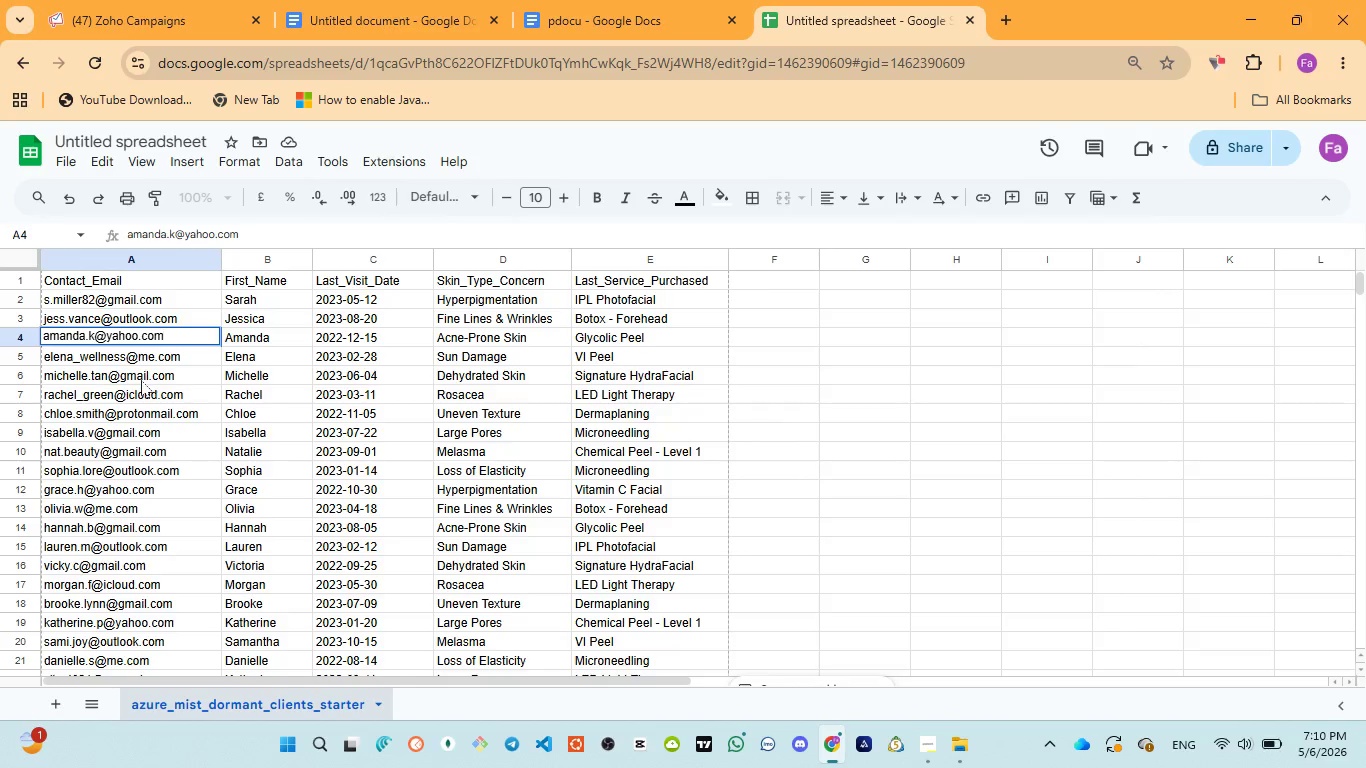 
left_click([141, 380])
 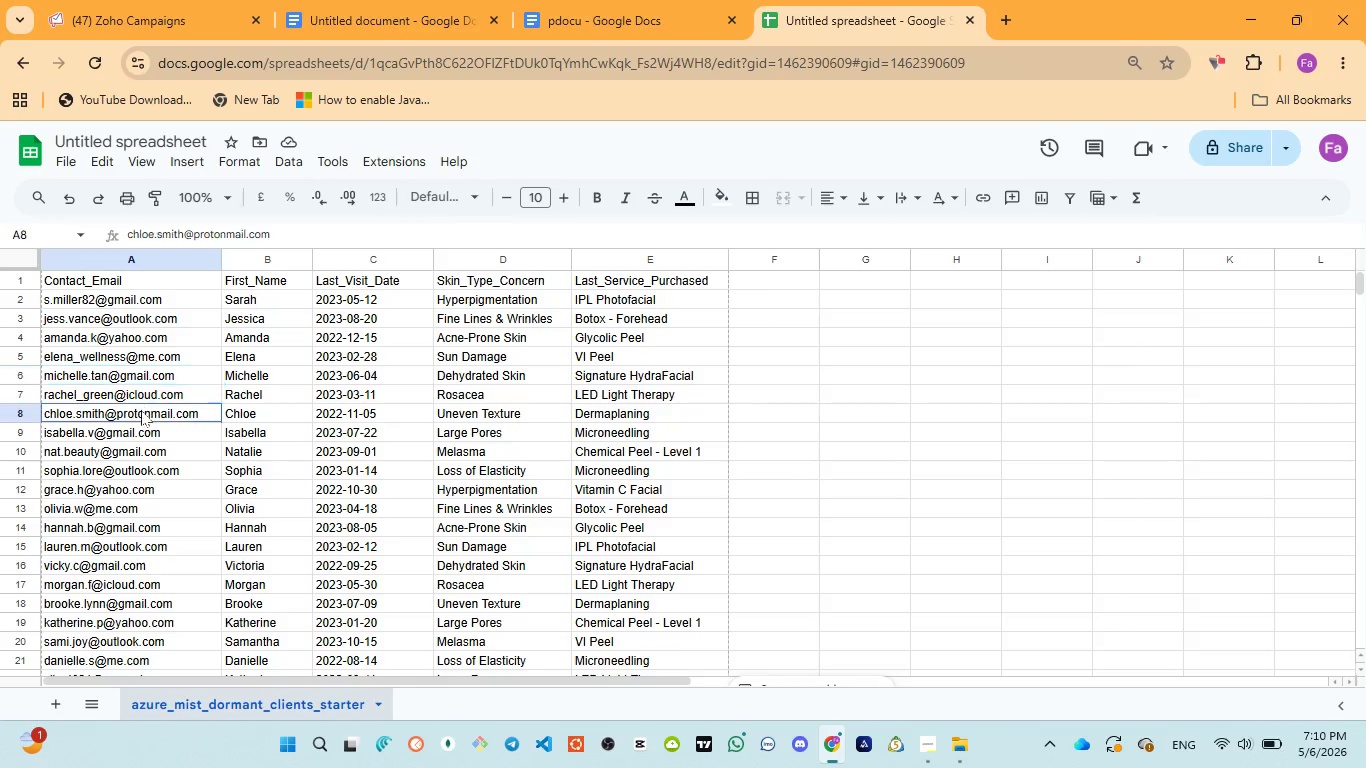 
left_click([141, 410])
 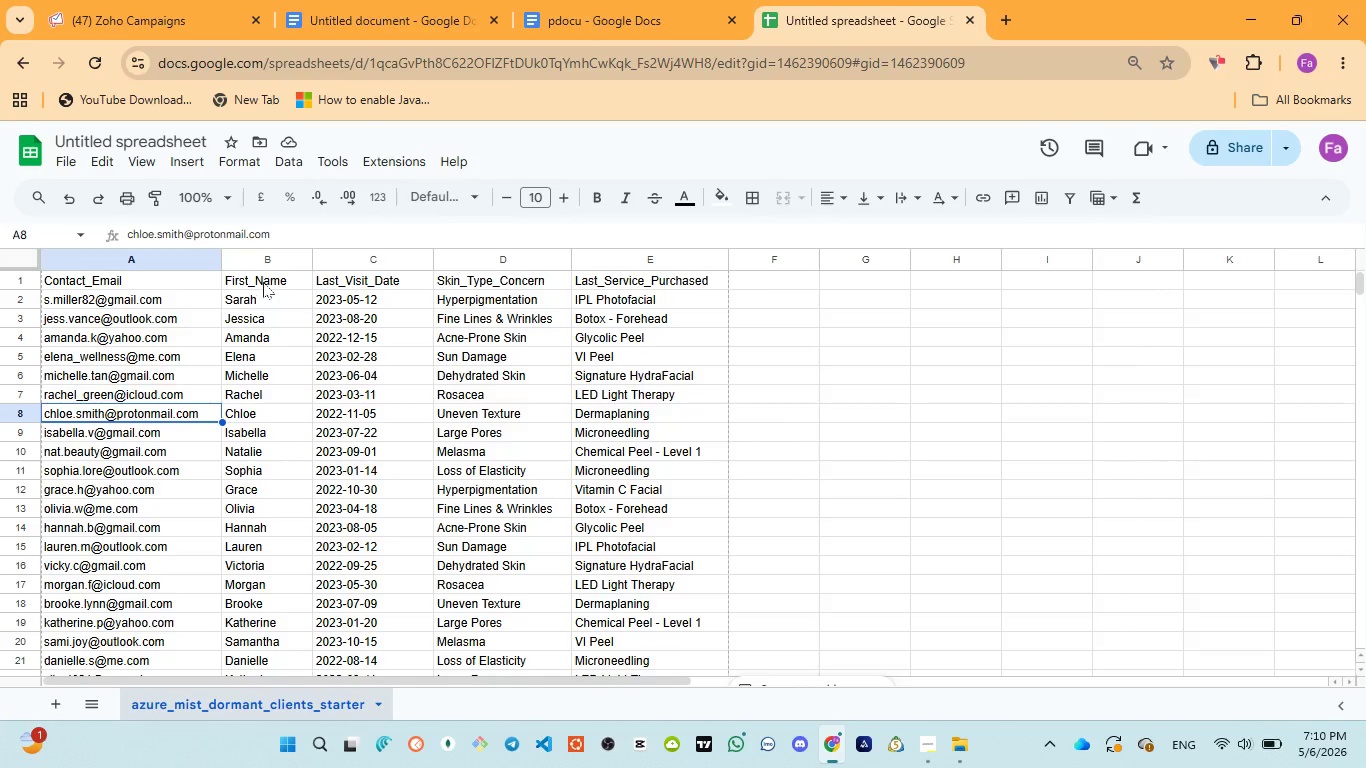 
left_click([263, 282])
 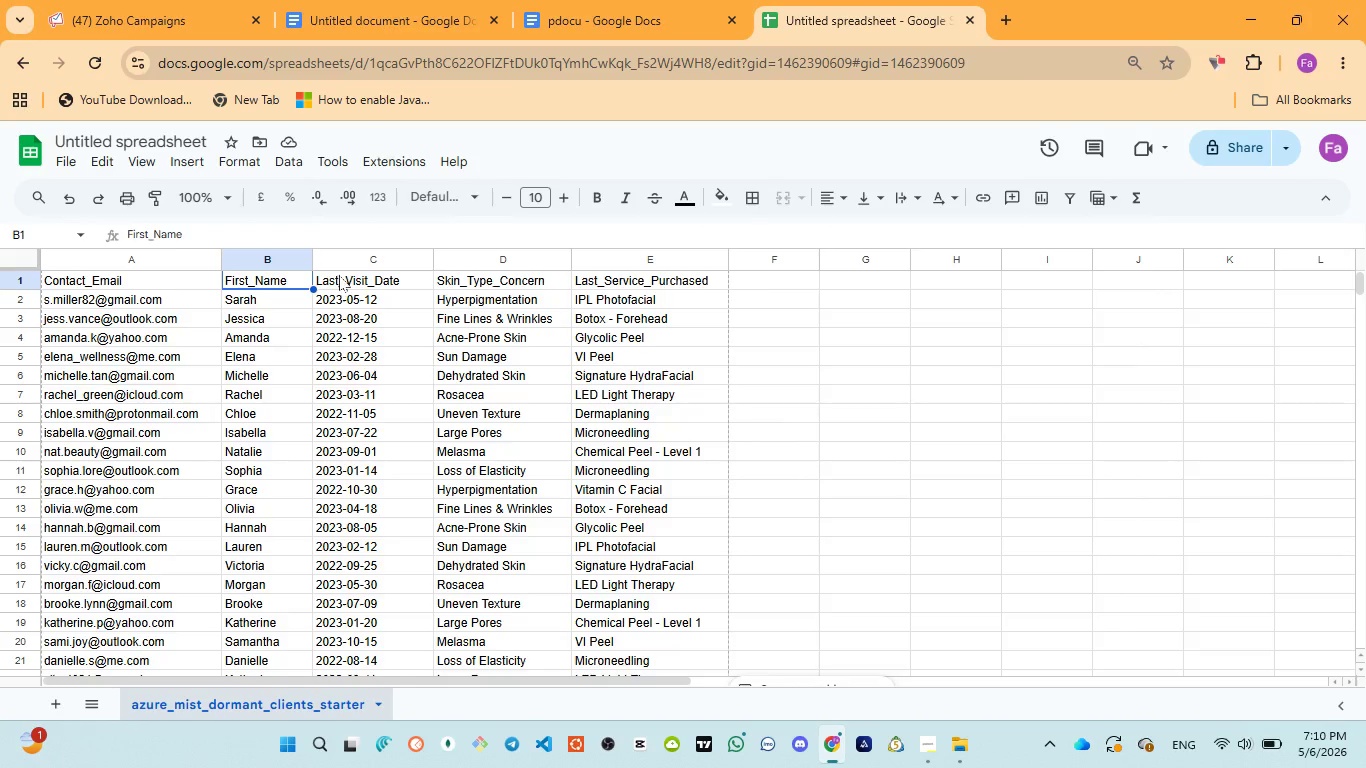 
left_click([341, 275])
 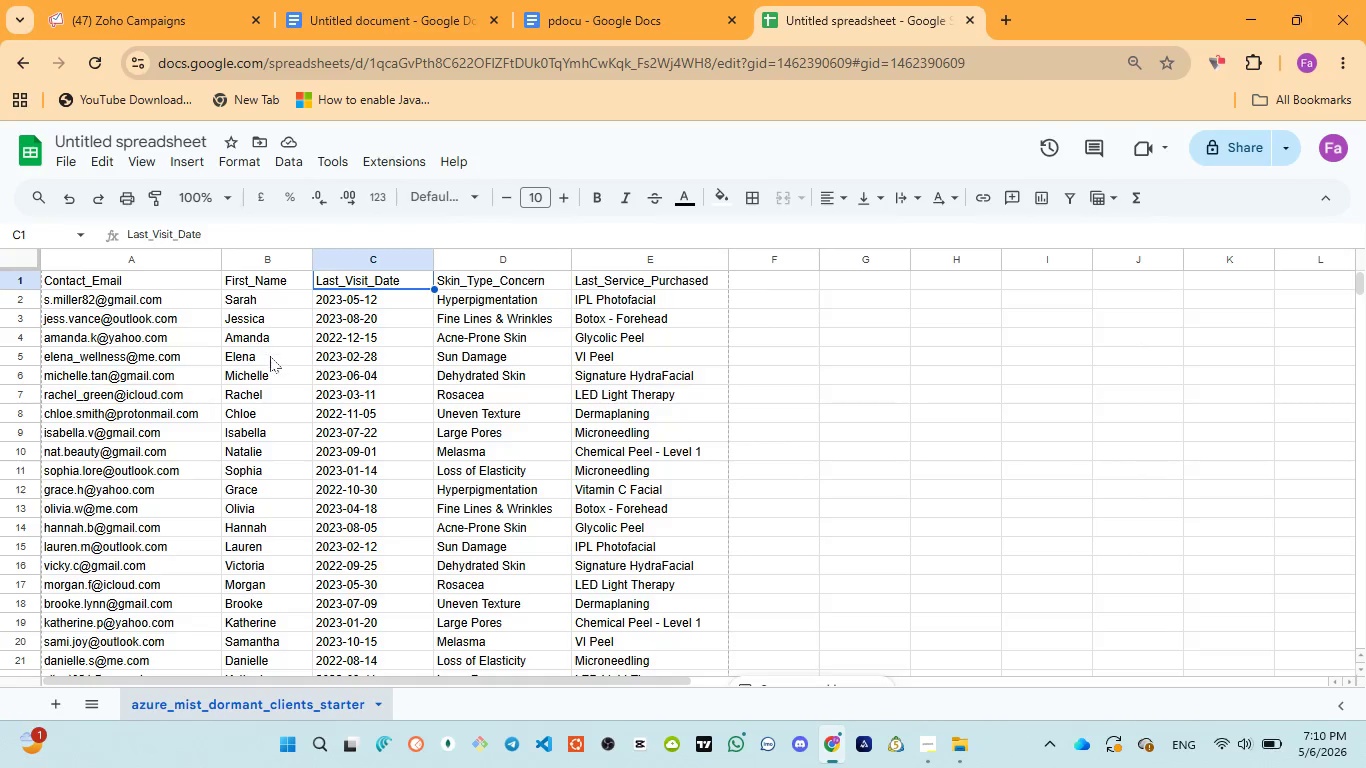 
scroll: coordinate [270, 358], scroll_direction: down, amount: 4.0
 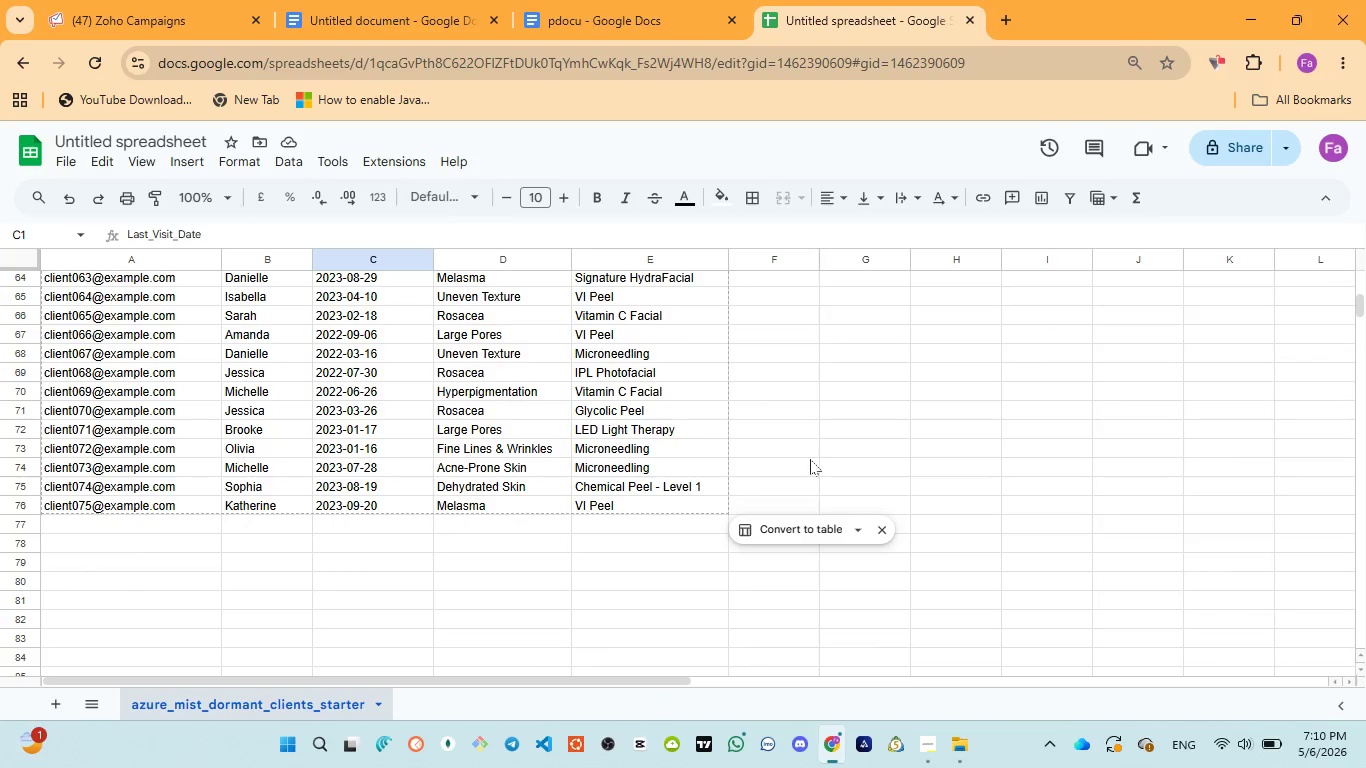 
left_click([887, 535])
 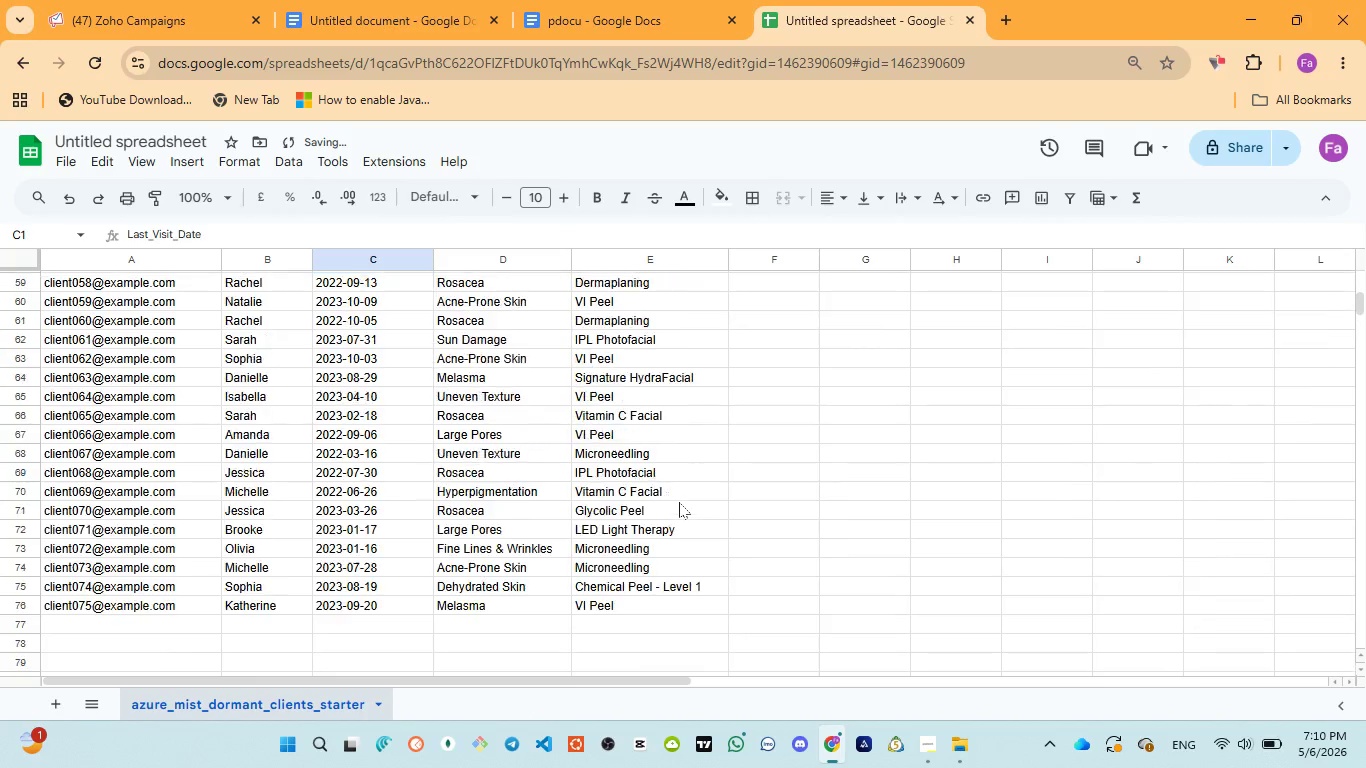 
scroll: coordinate [679, 502], scroll_direction: up, amount: 35.0
 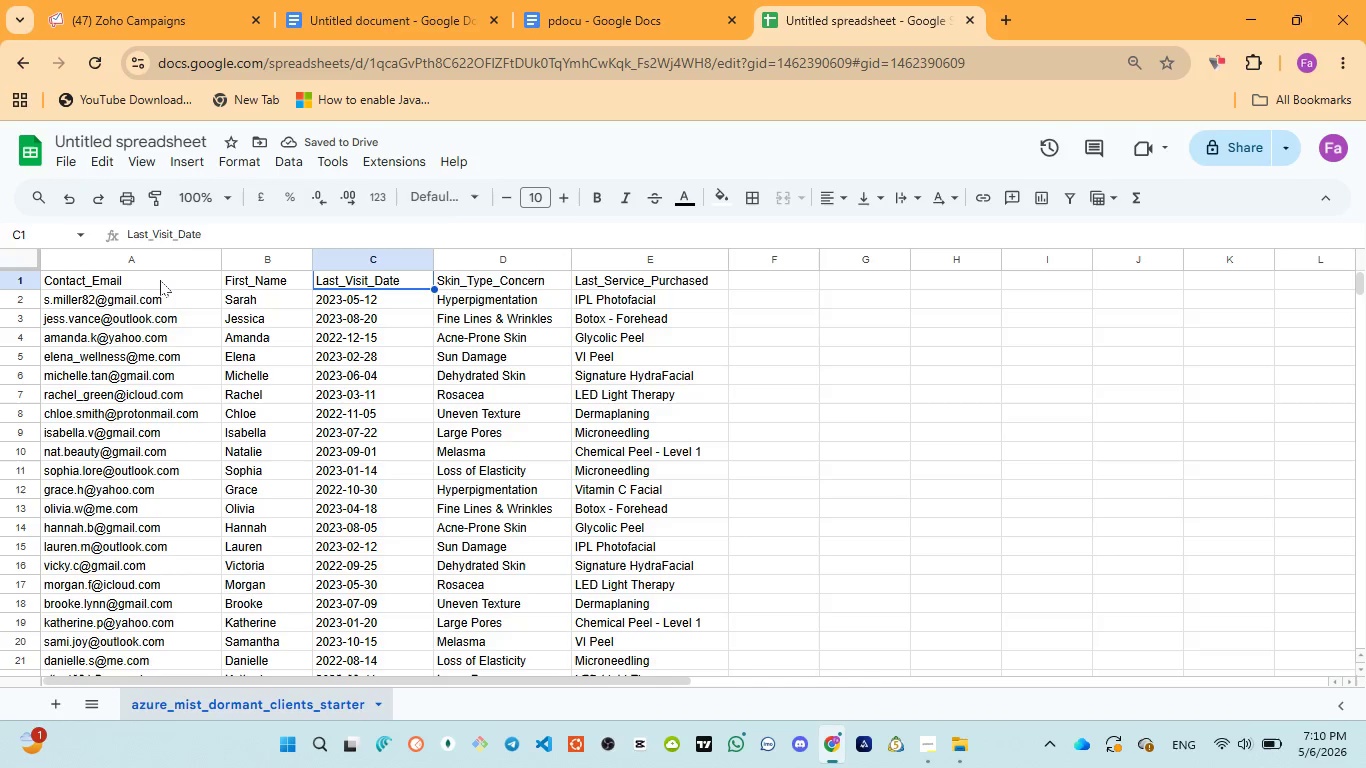 
left_click([158, 280])
 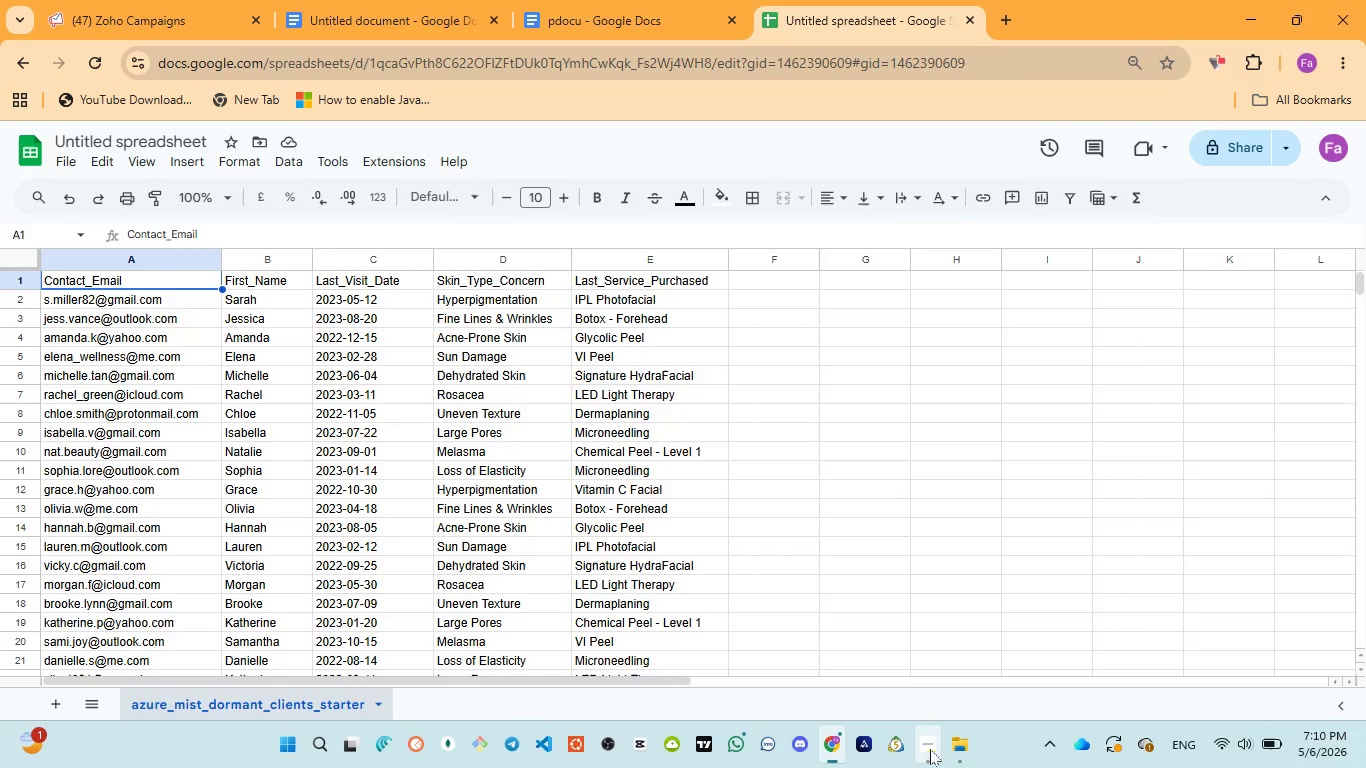 
left_click([920, 655])
 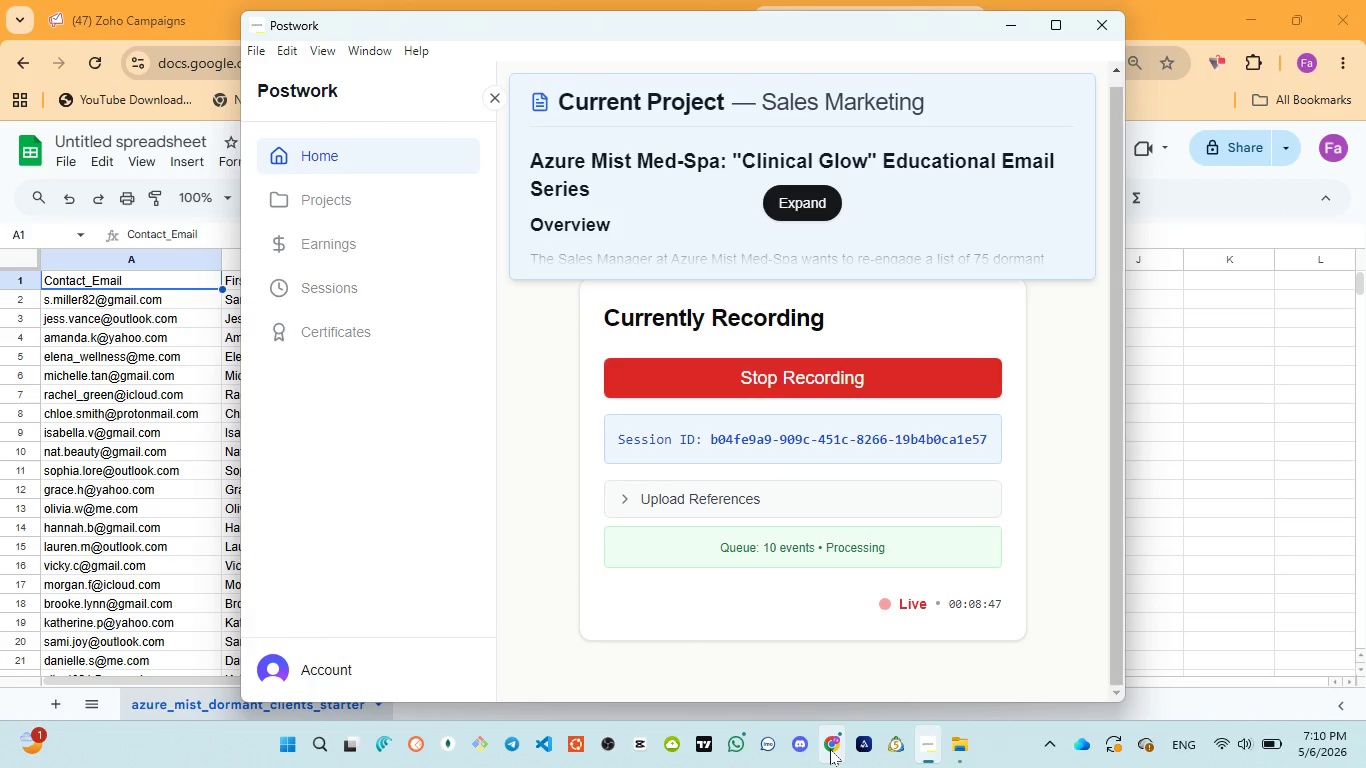 
left_click([816, 679])
 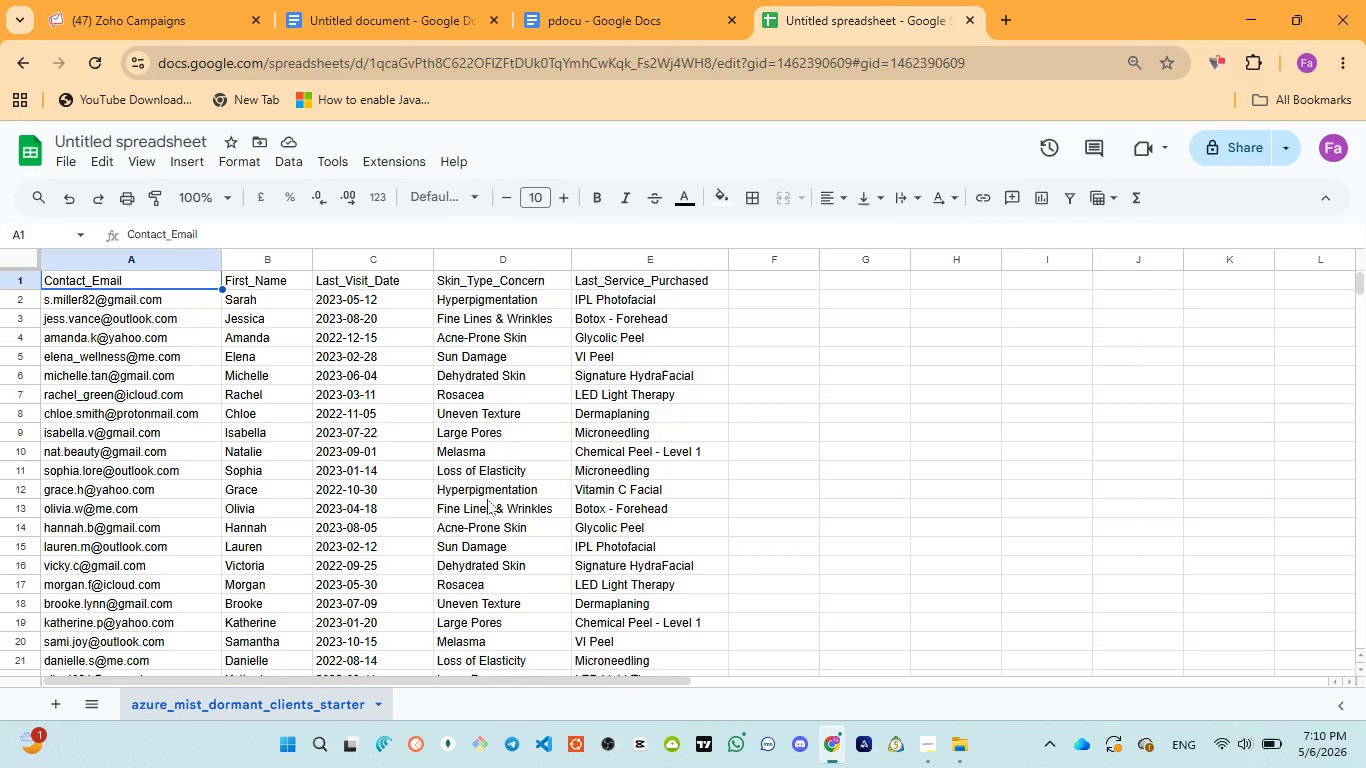 
wait(14.17)
 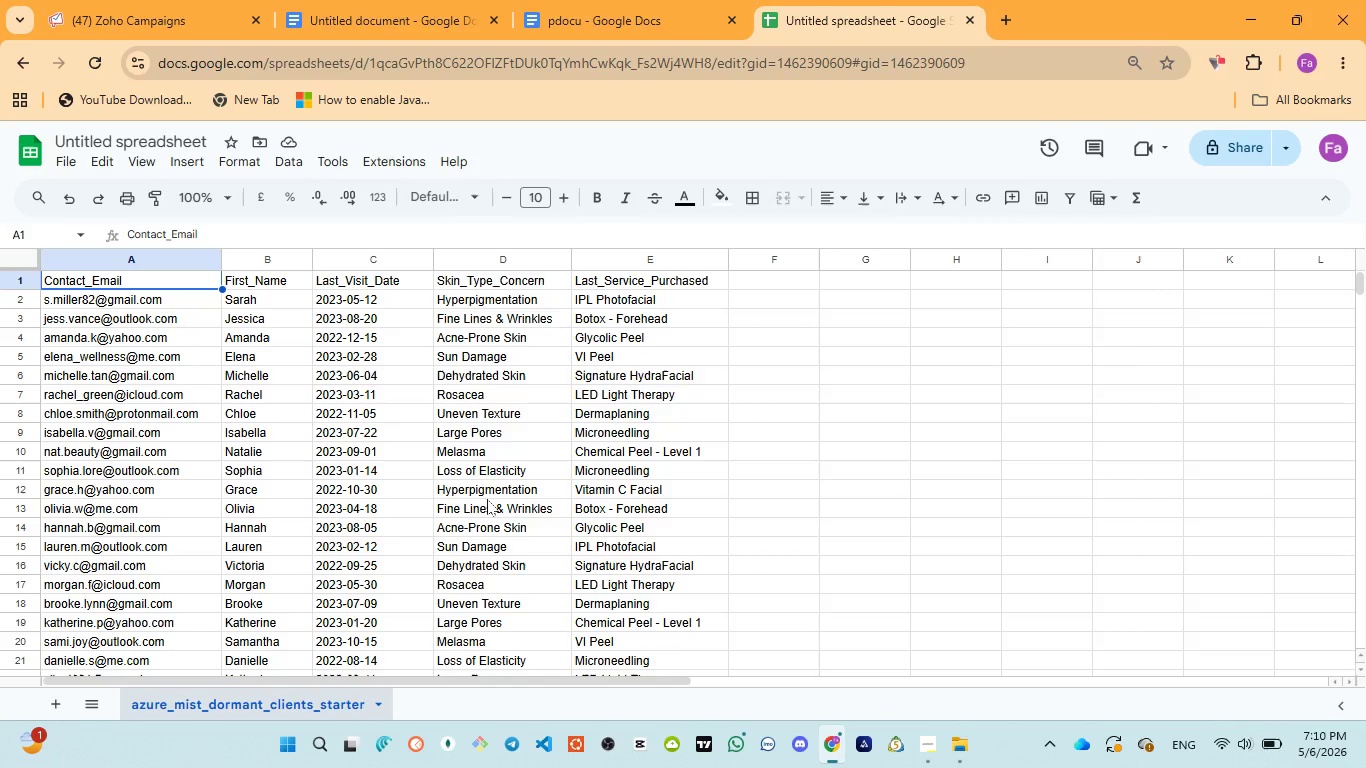 
double_click([91, 299])
 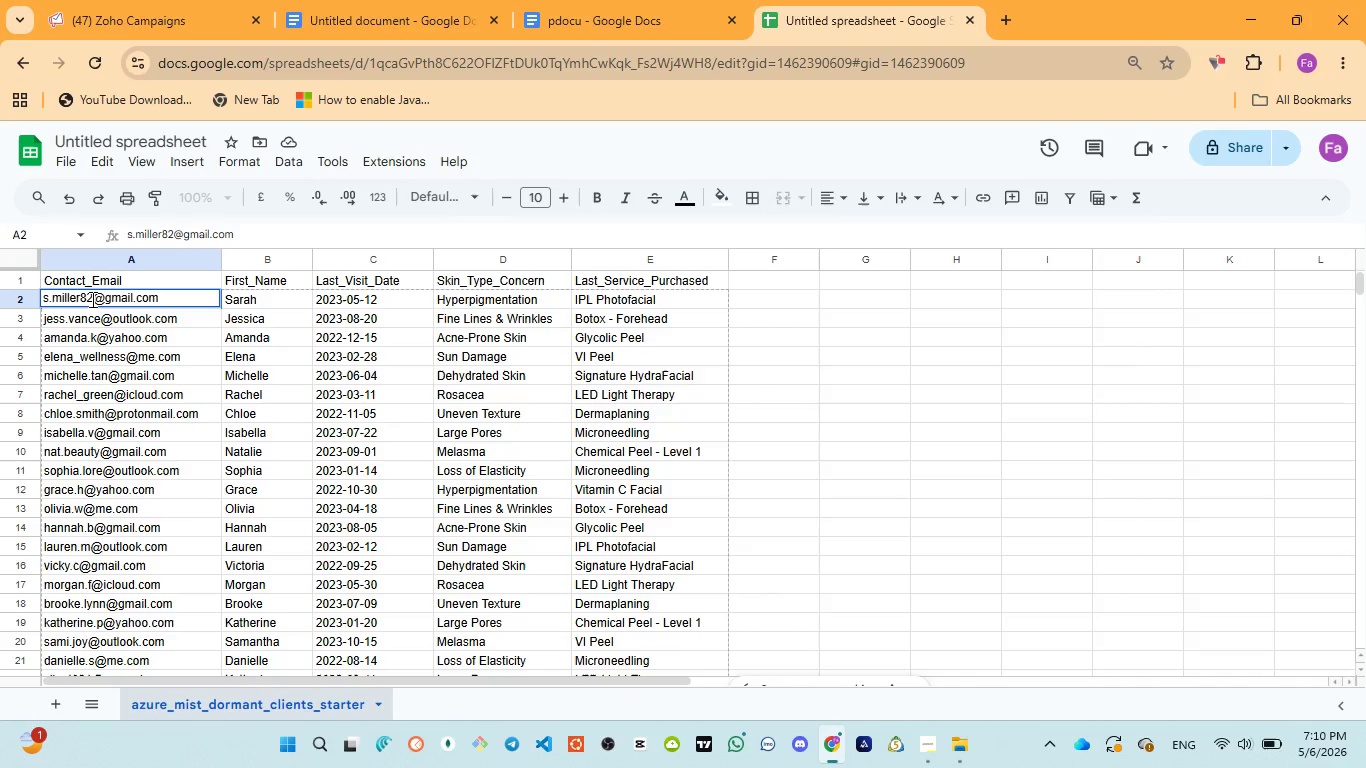 
left_click([91, 299])
 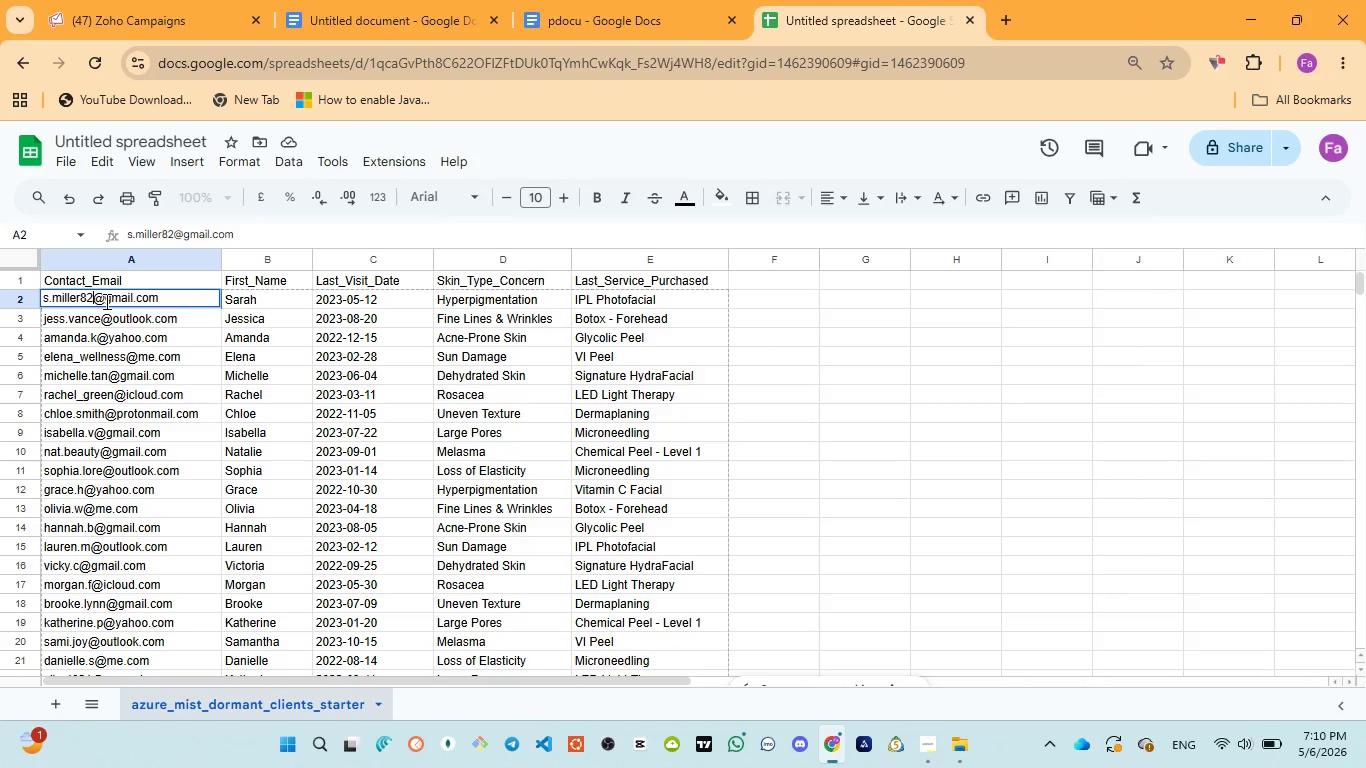 
wait(7.03)
 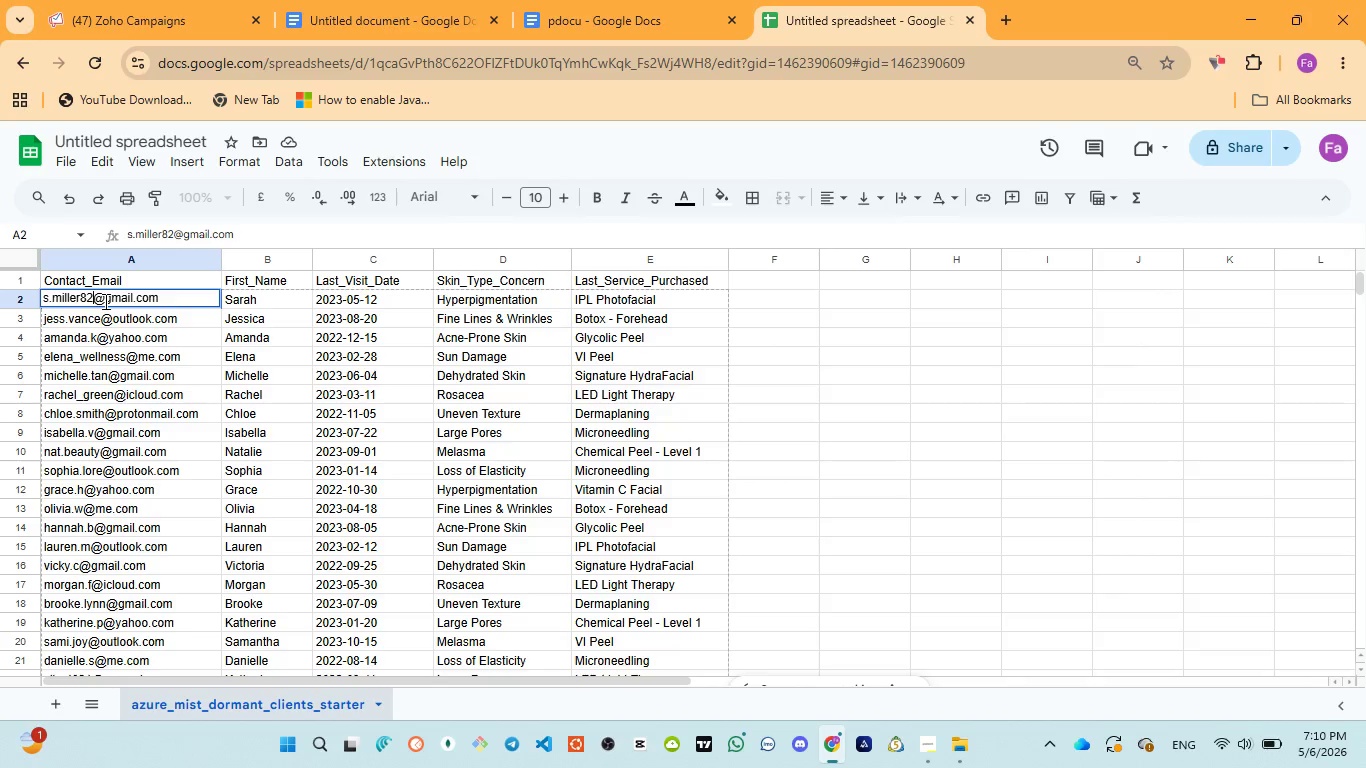 
key(2)
 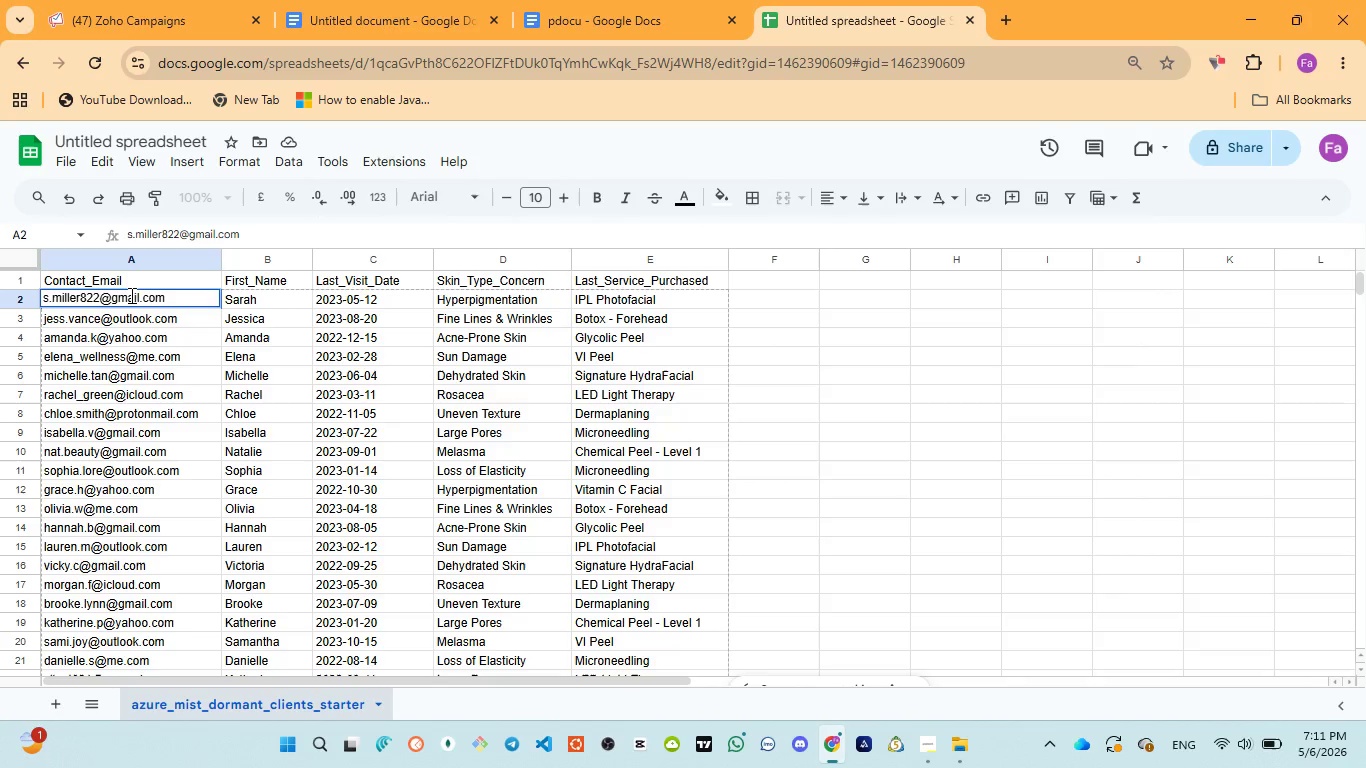 
double_click([130, 295])
 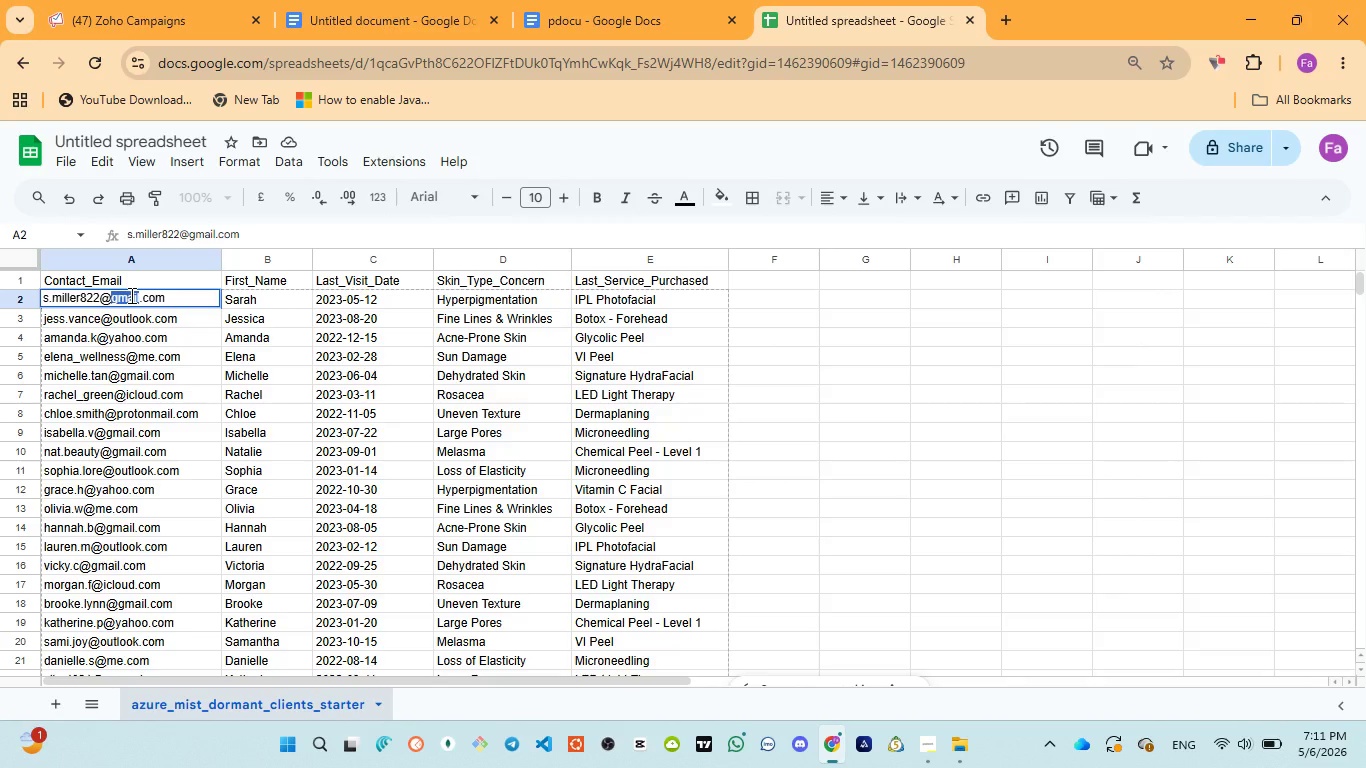 
type(gmail)
 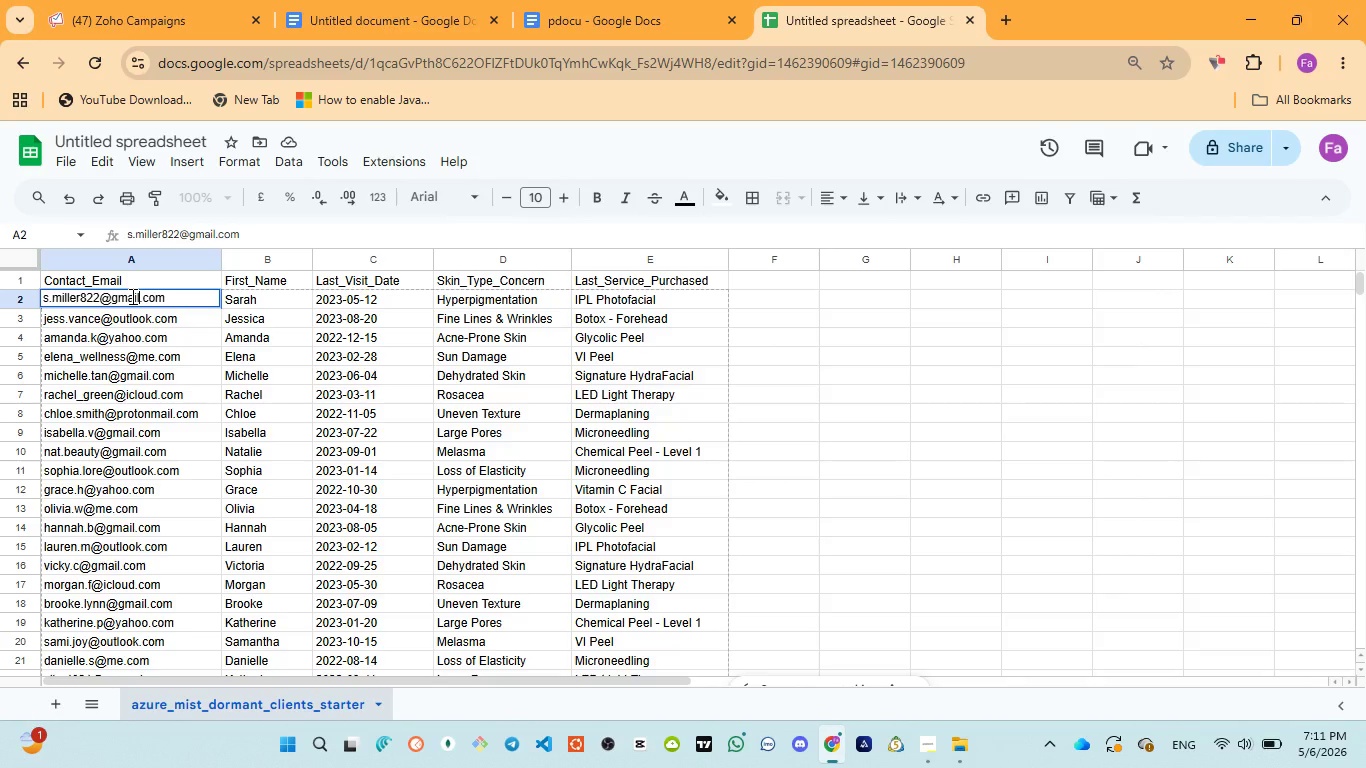 
double_click([131, 296])
 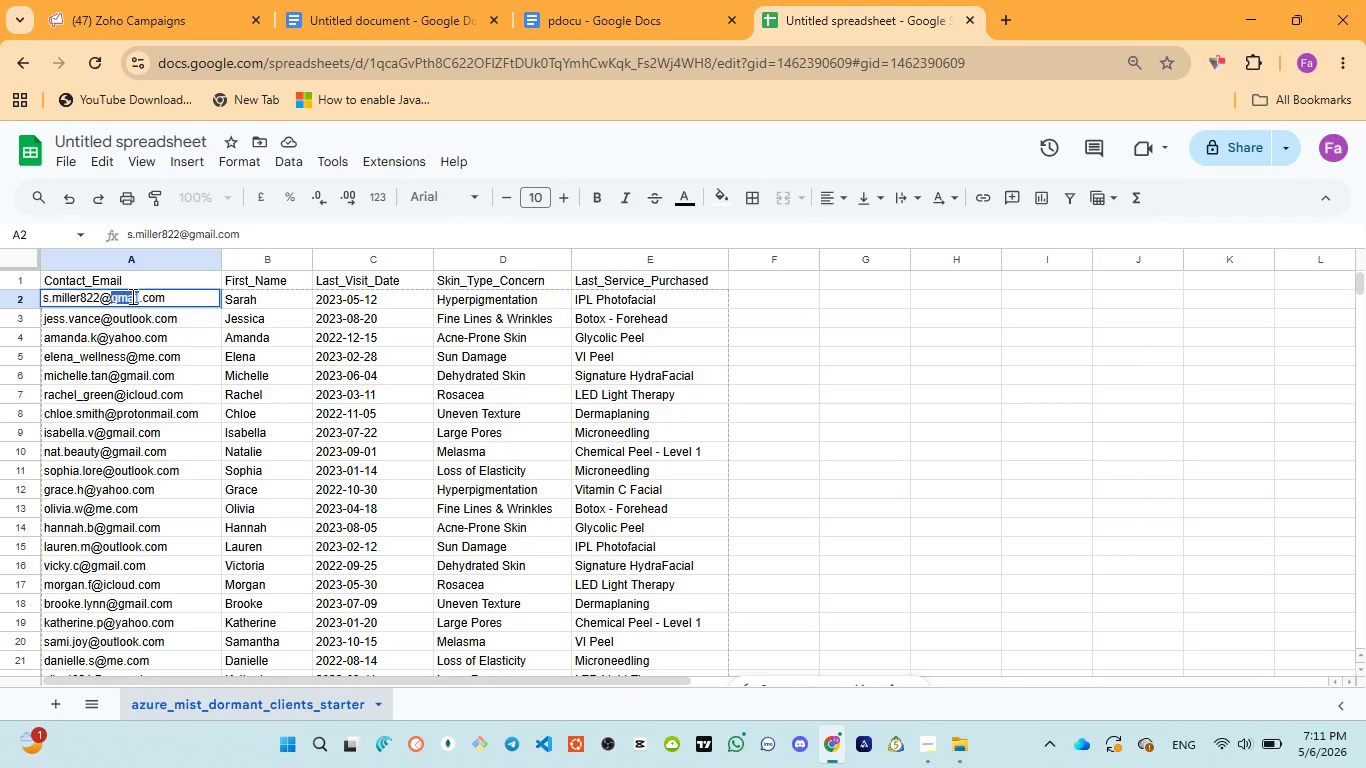 
key(Control+C)
 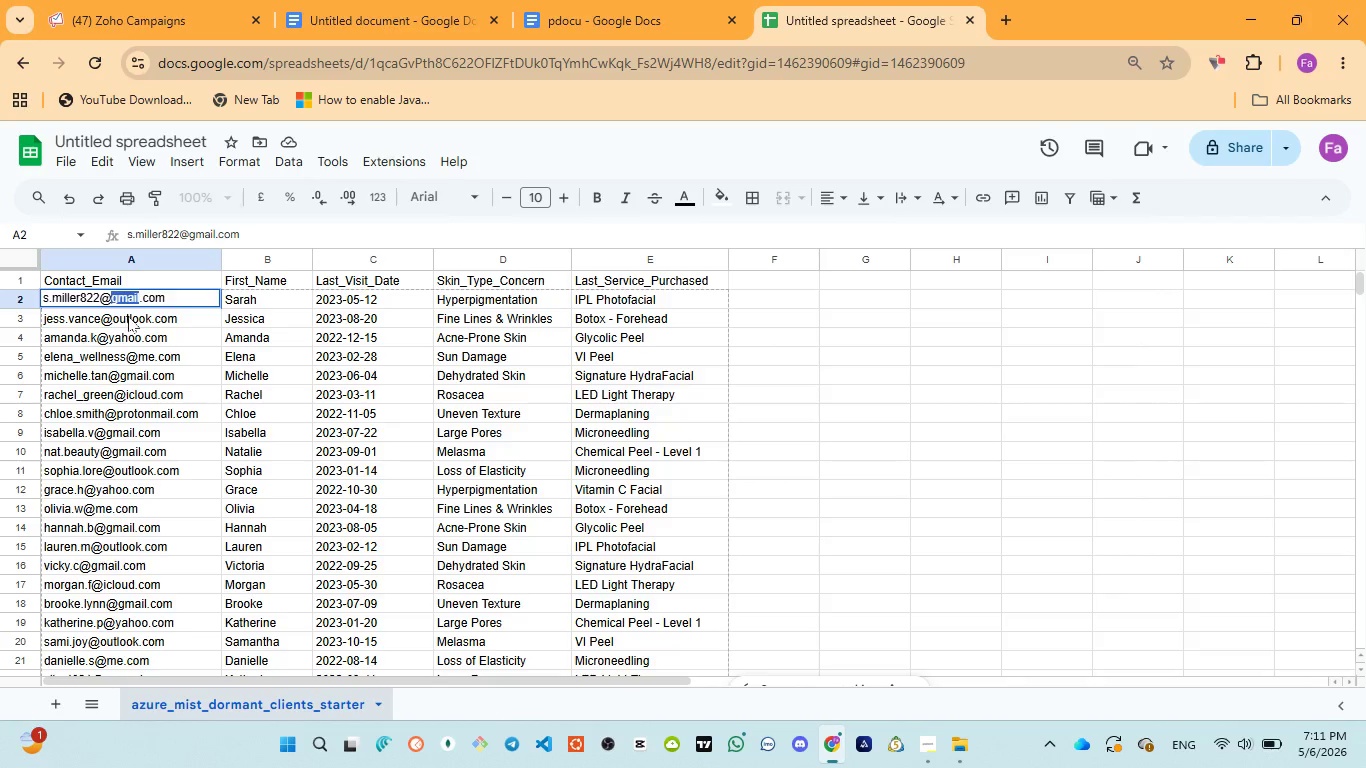 
double_click([128, 316])
 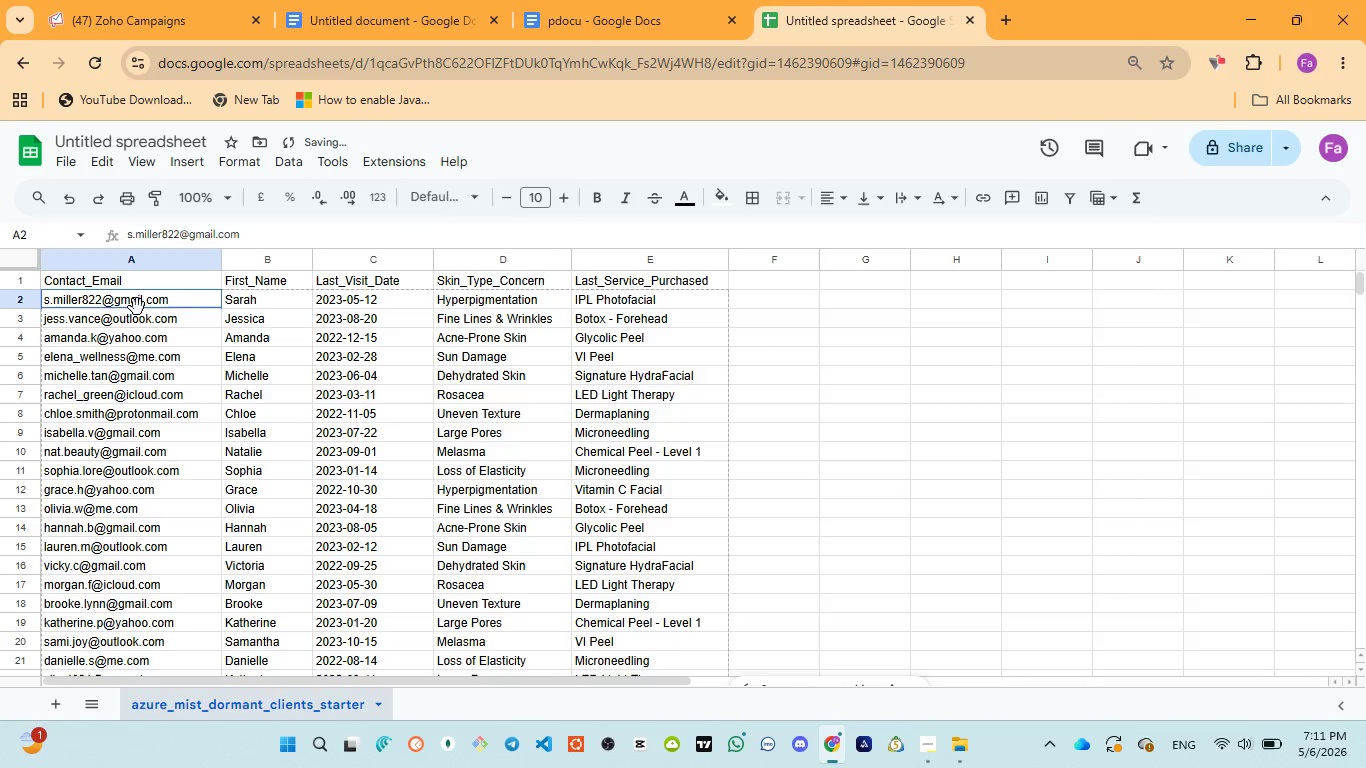 
double_click([137, 307])
 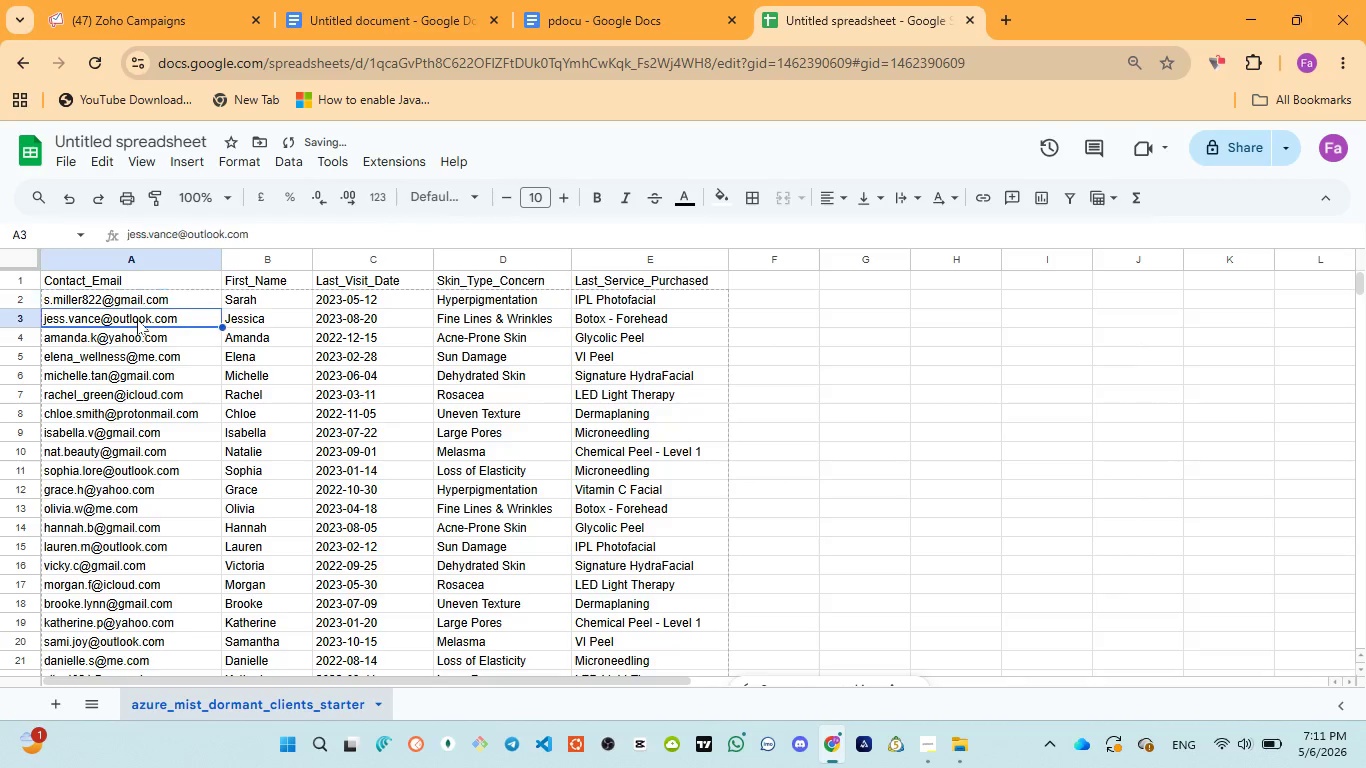 
double_click([137, 319])
 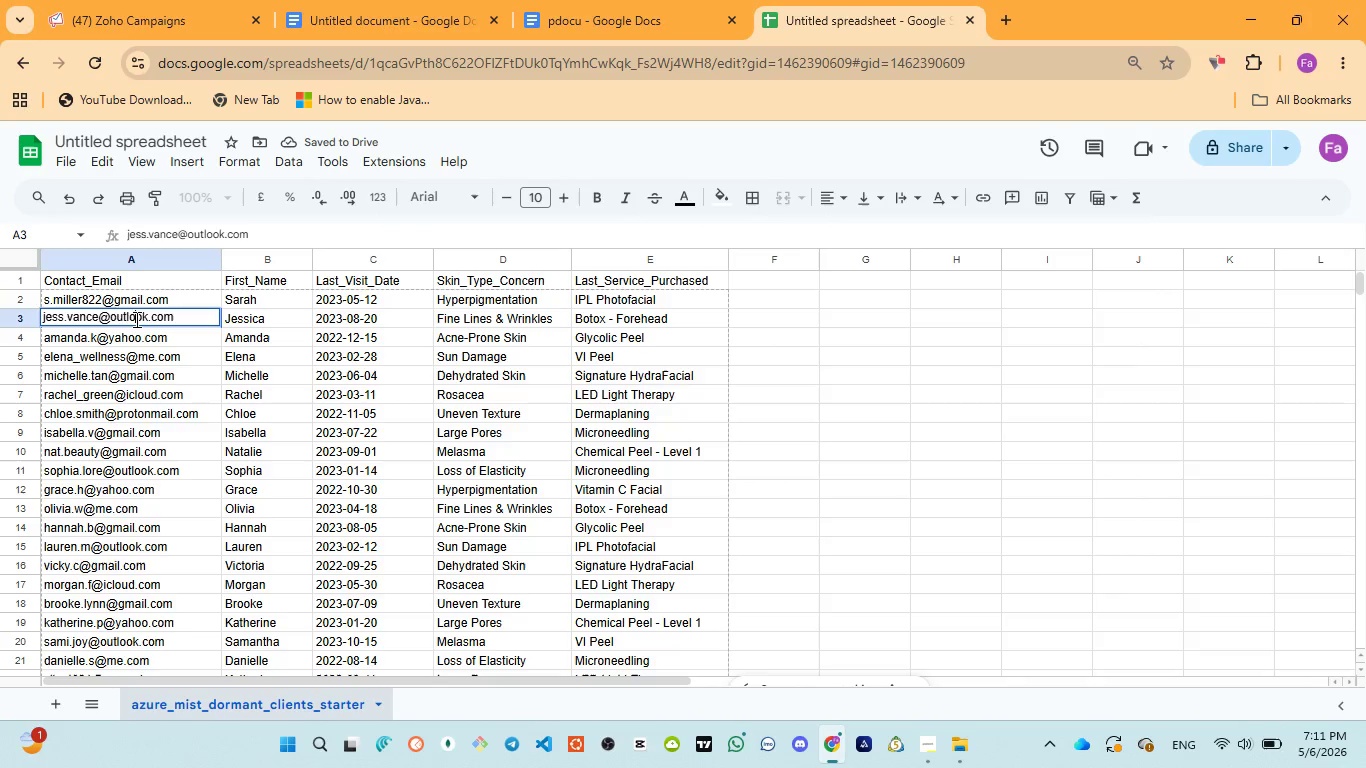 
double_click([135, 319])
 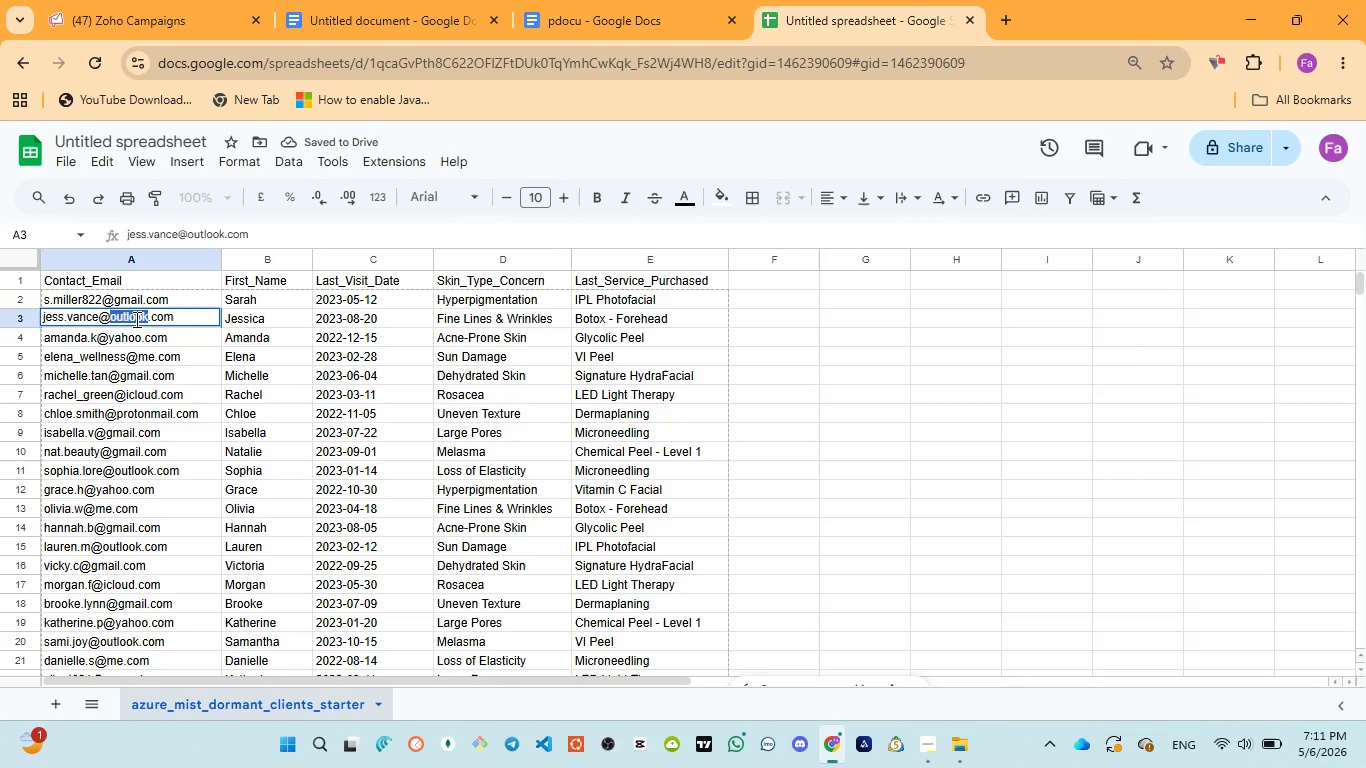 
key(Control+V)
 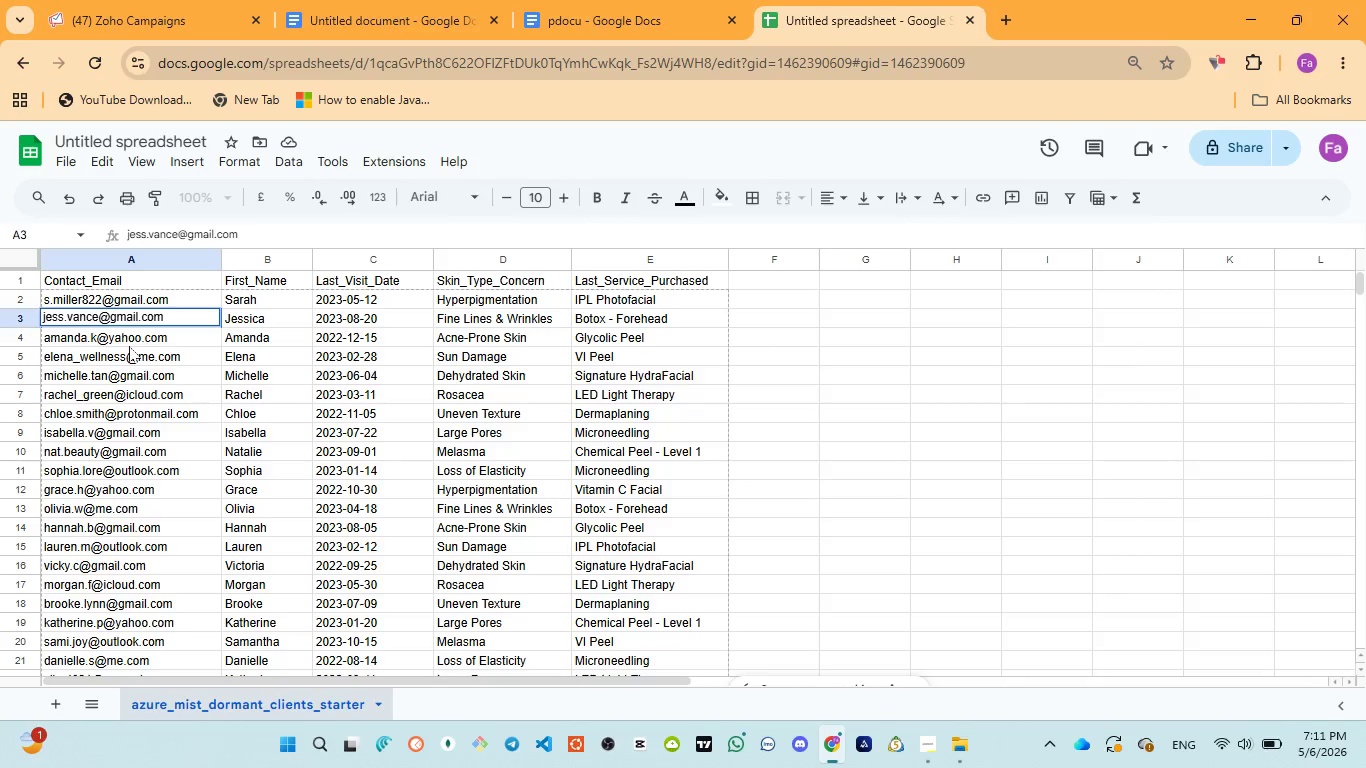 
double_click([130, 345])
 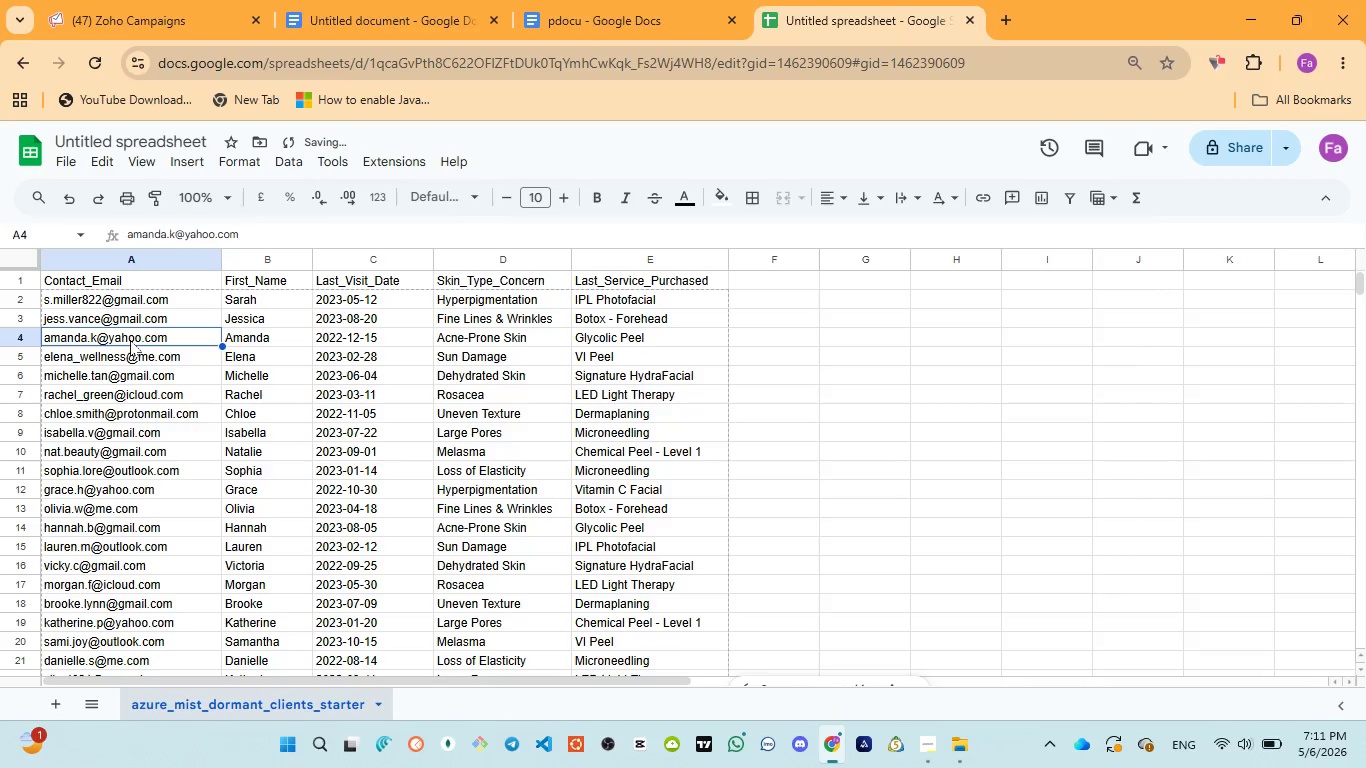 
double_click([130, 340])
 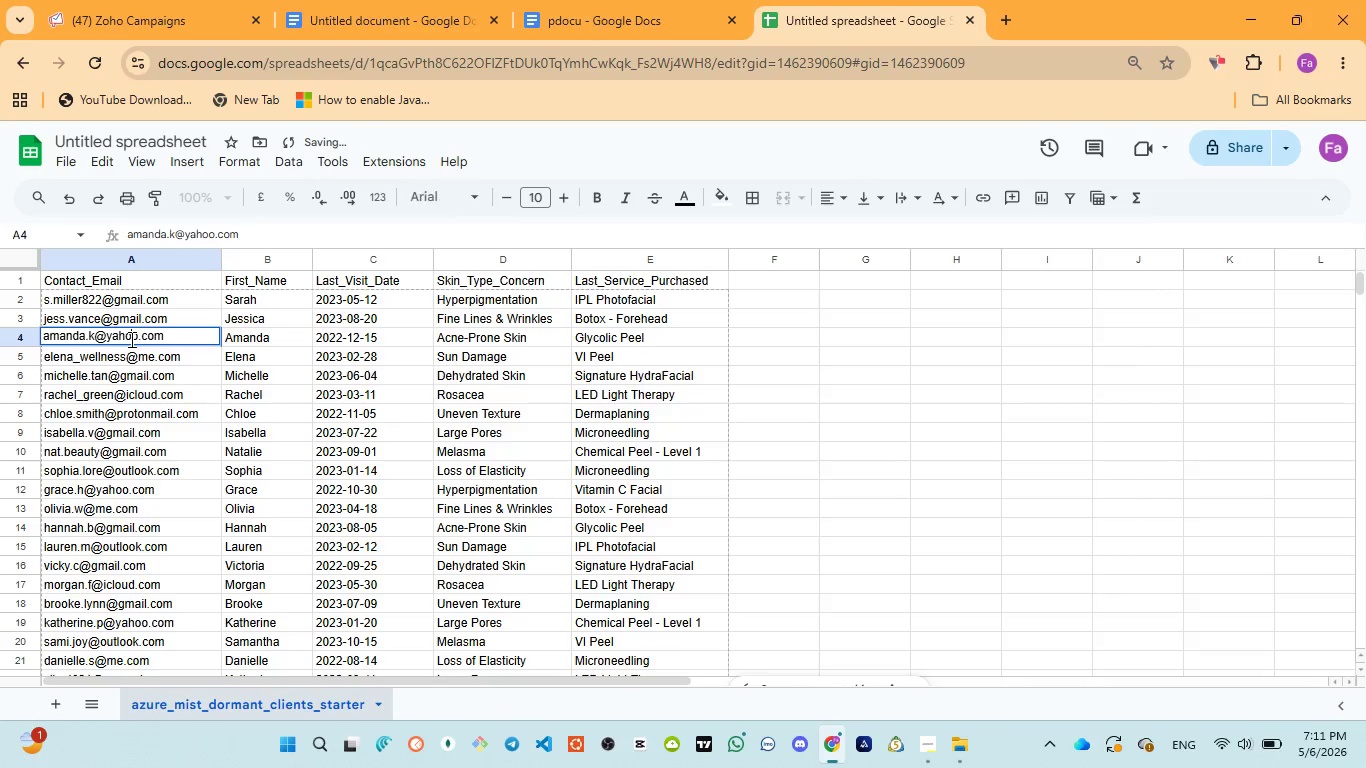 
double_click([130, 339])
 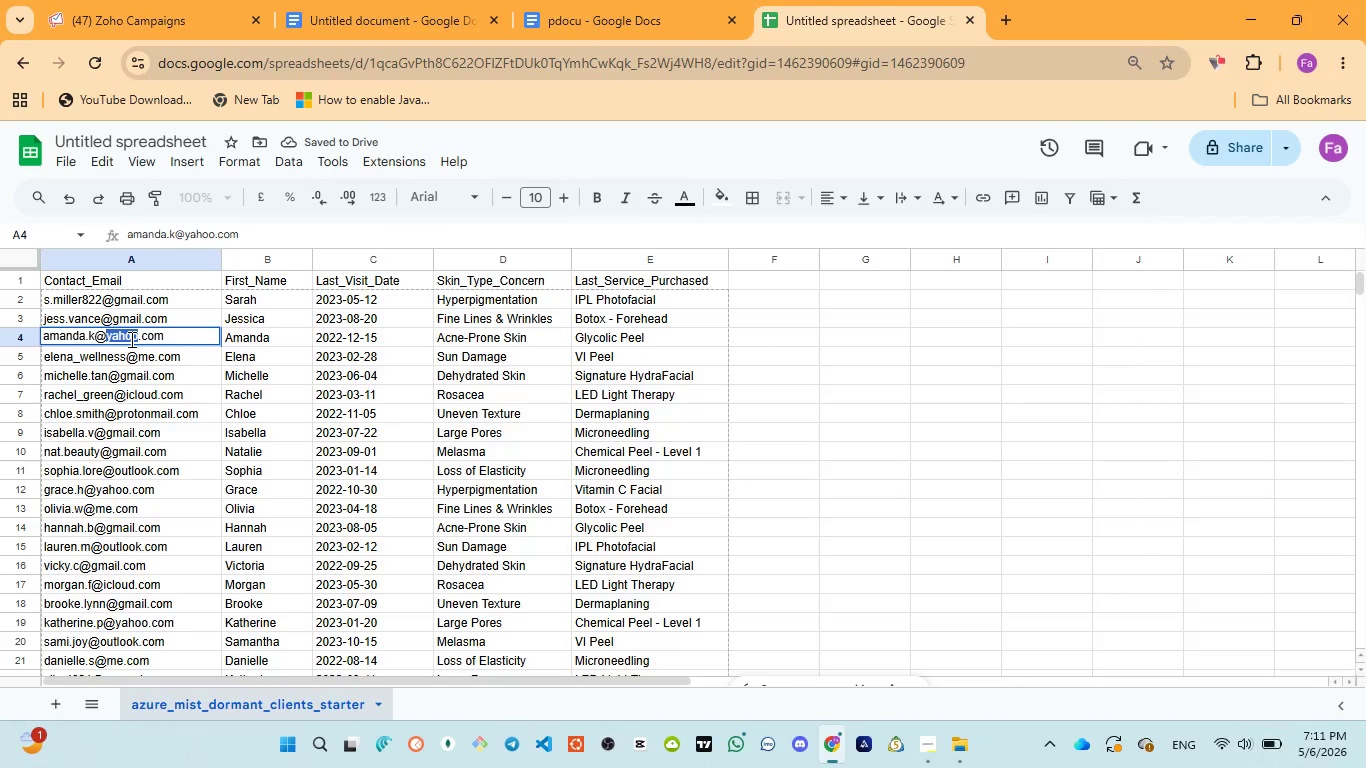 
key(Control+V)
 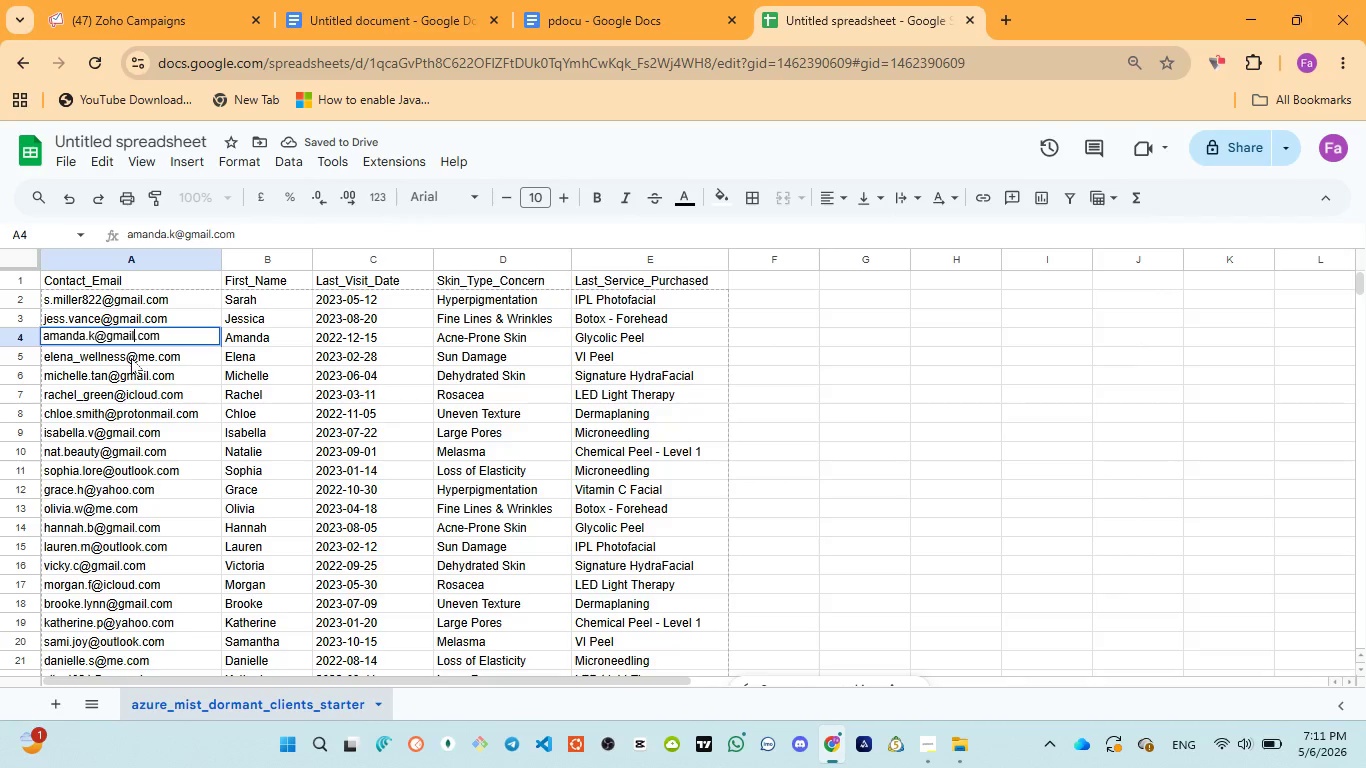 
double_click([131, 359])
 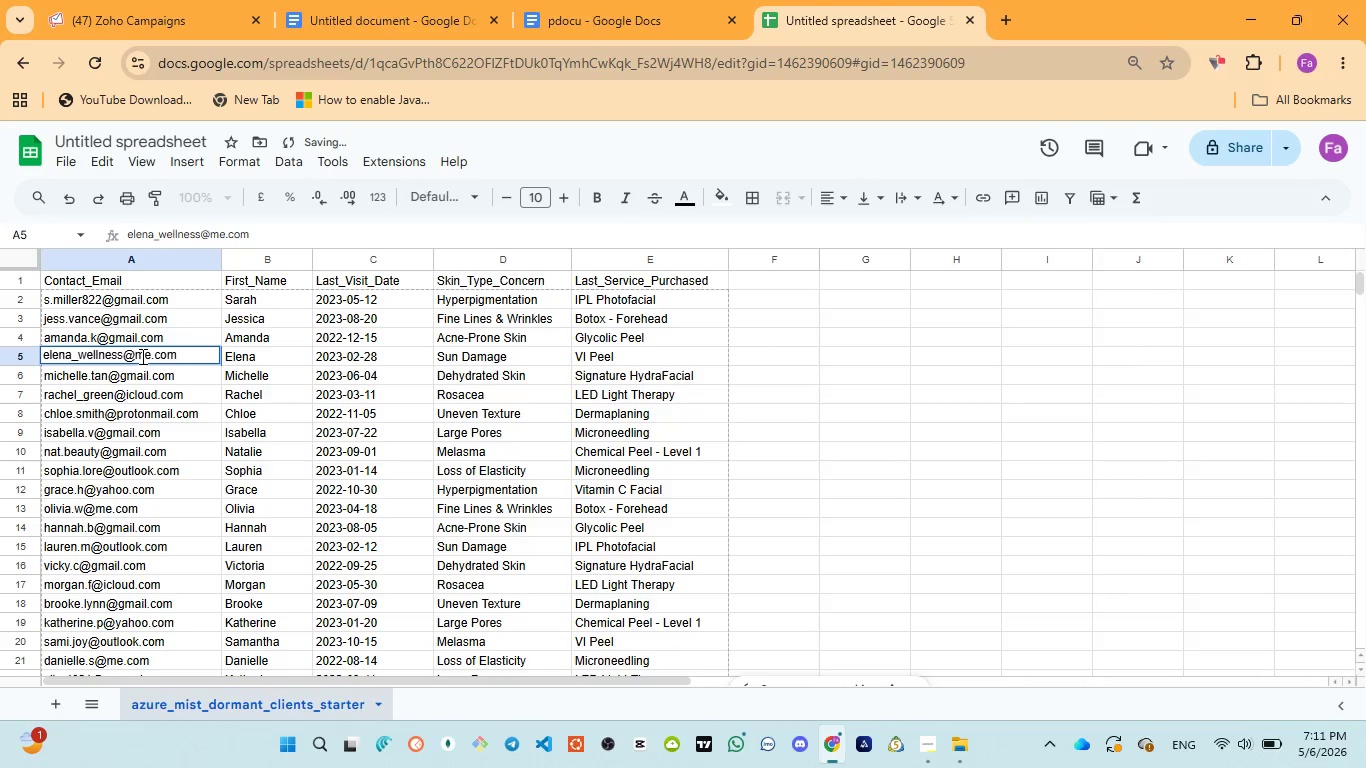 
double_click([141, 356])
 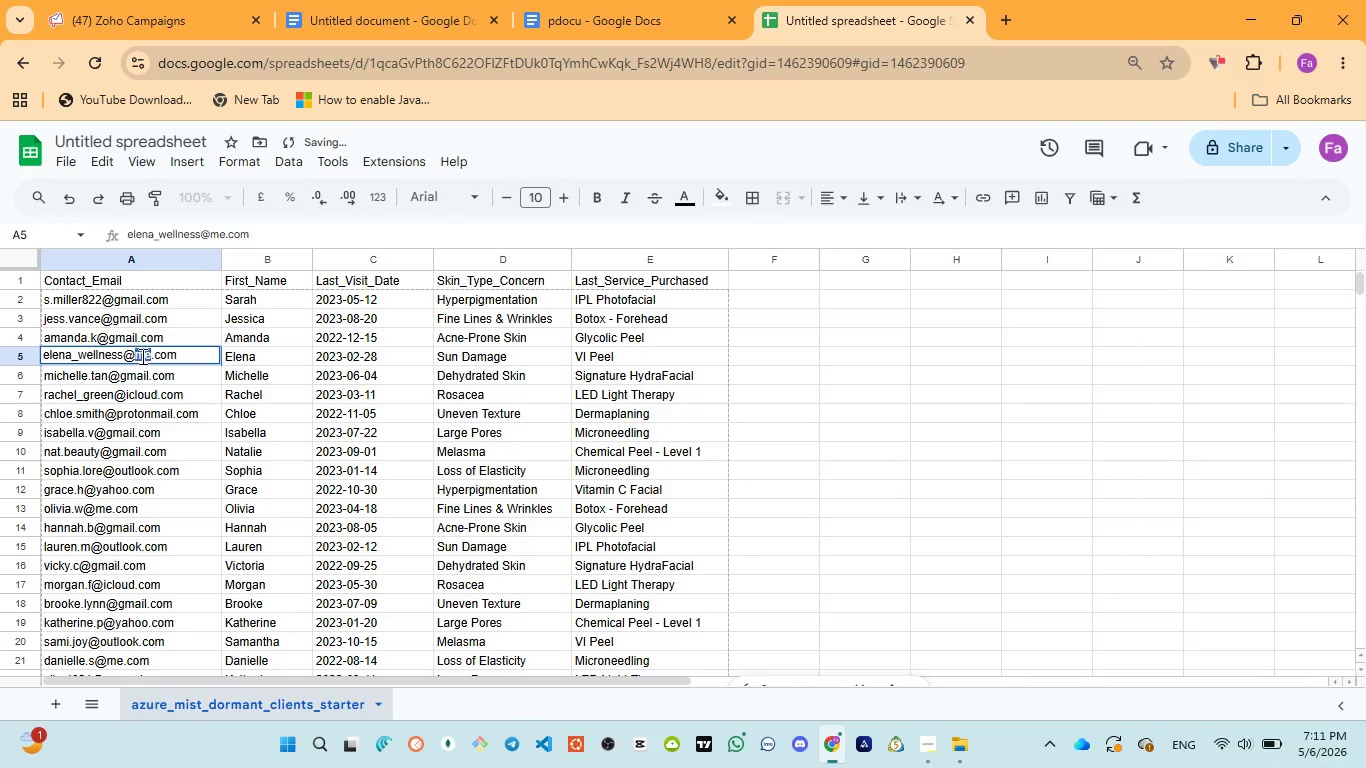 
key(Control+V)
 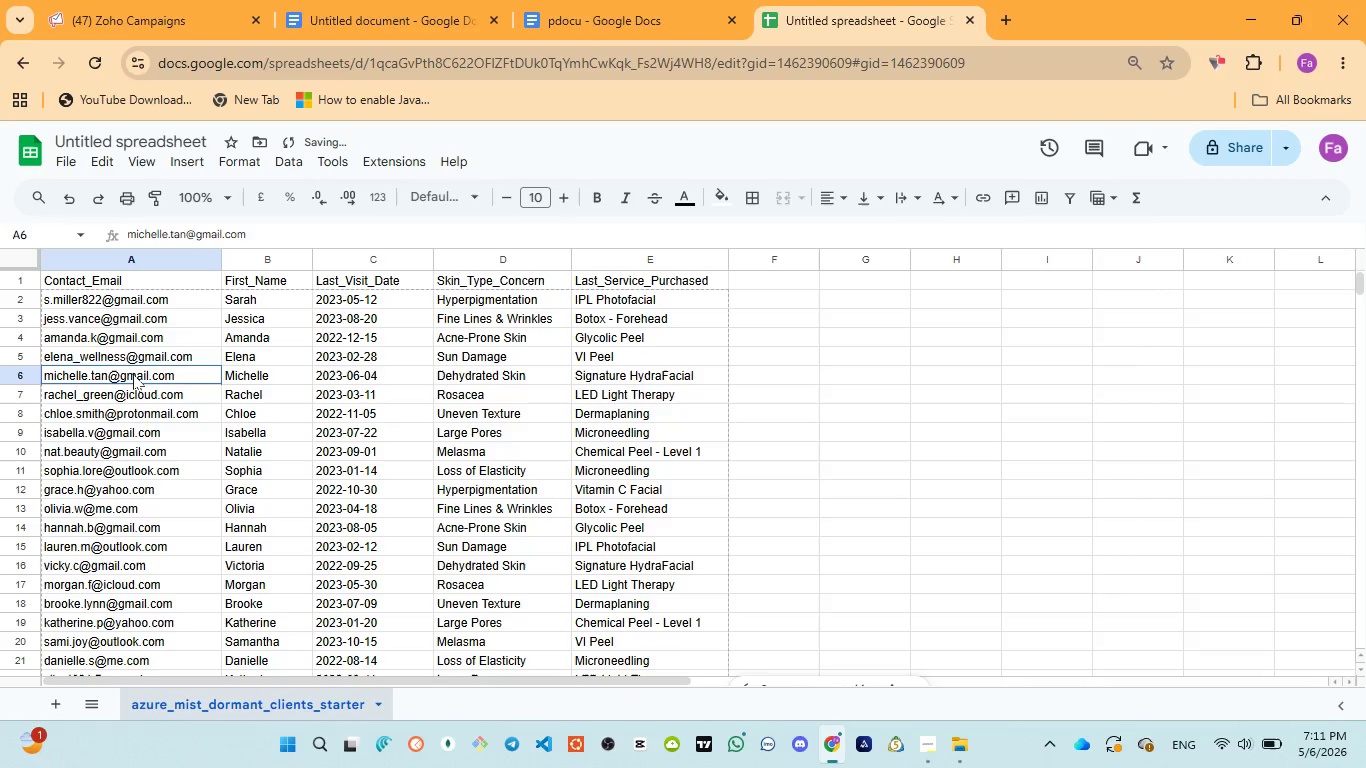 
double_click([133, 374])
 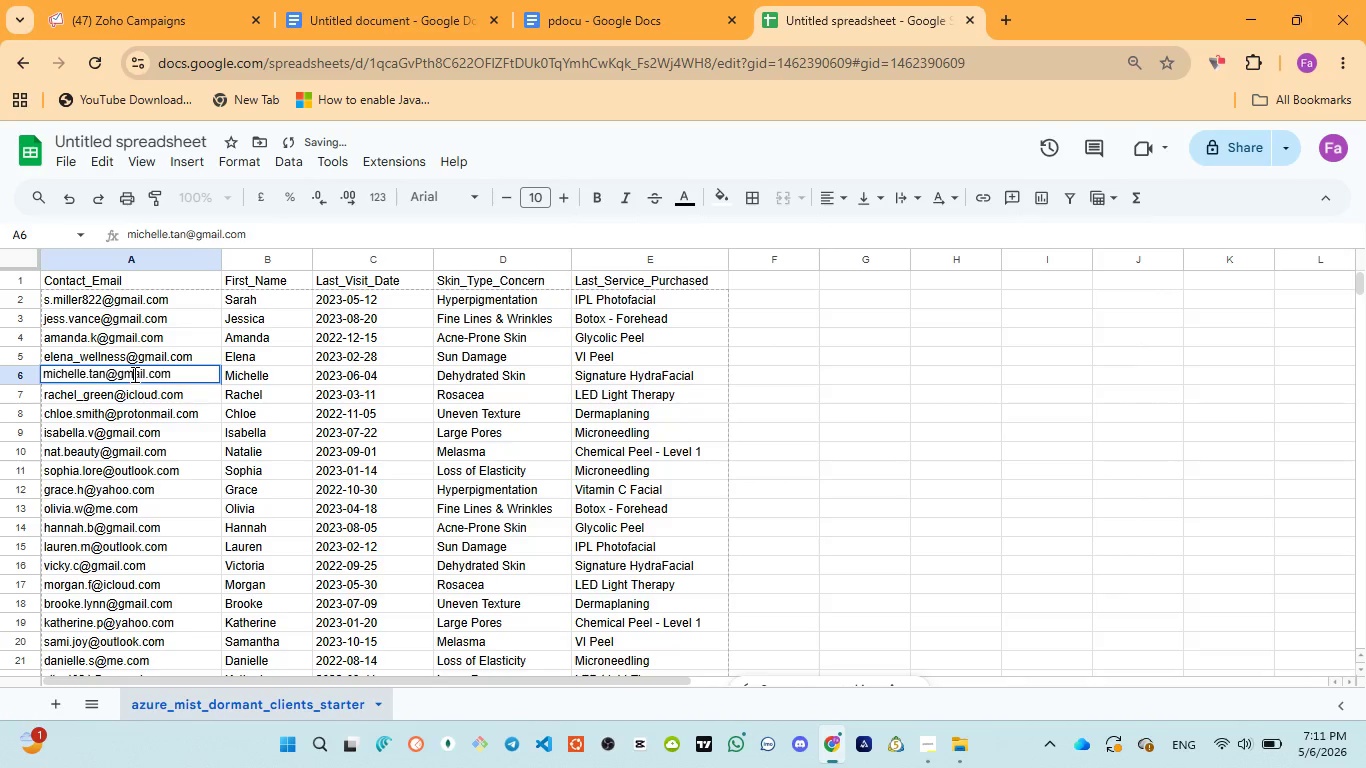 
double_click([133, 374])
 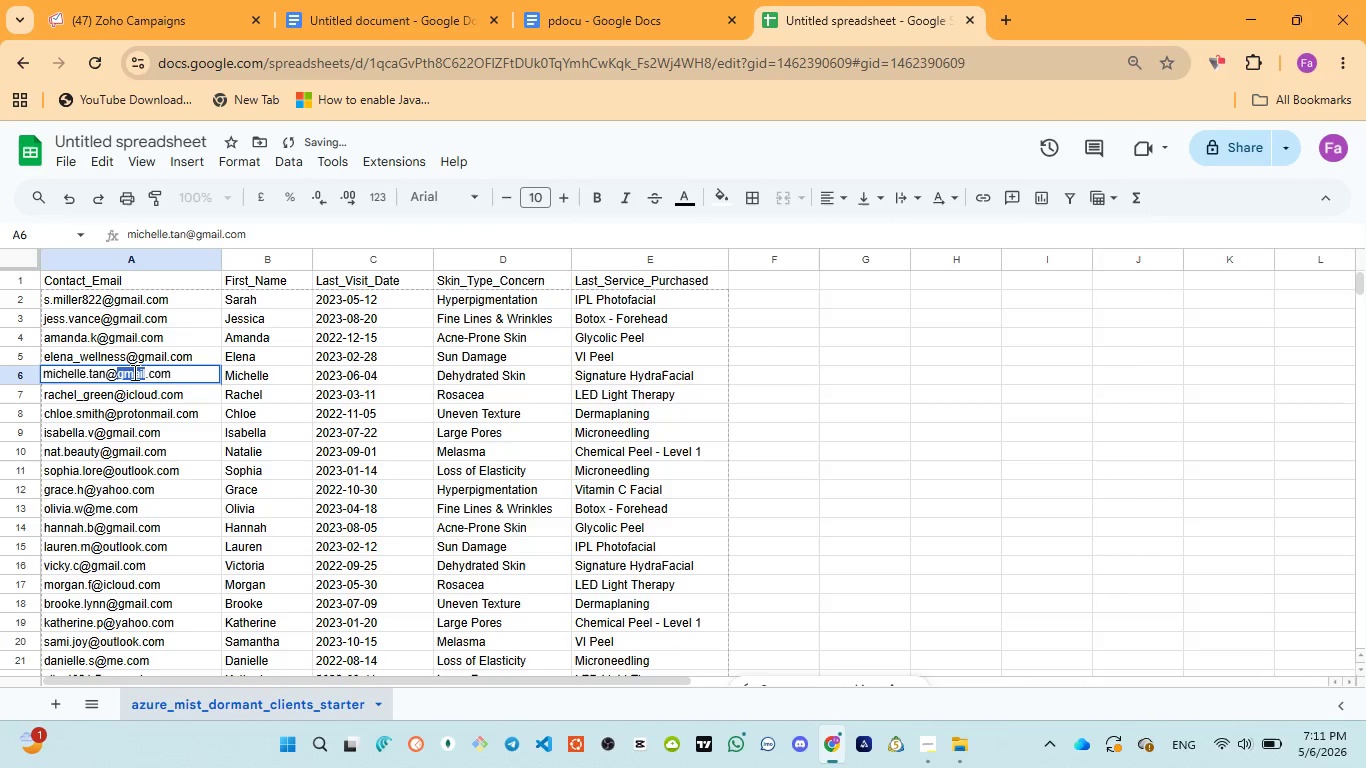 
key(Control+V)
 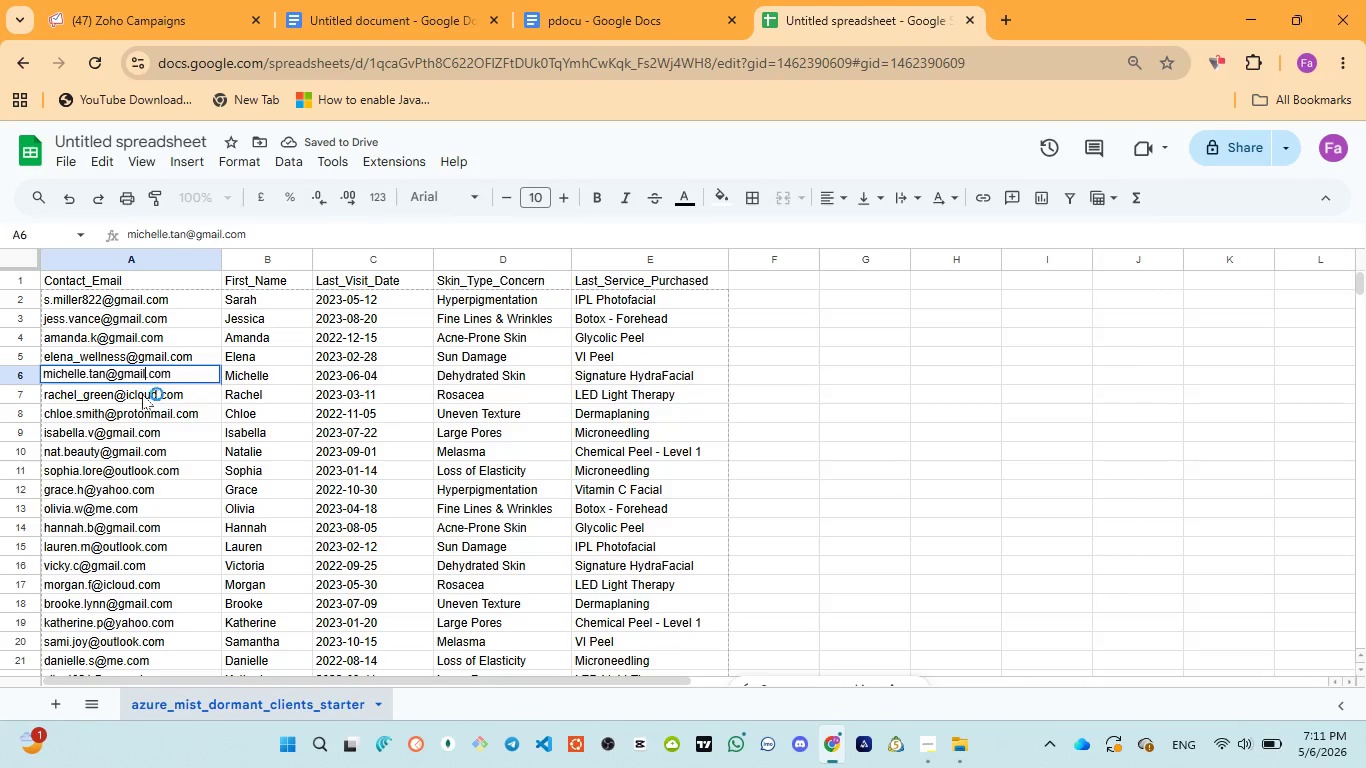 
double_click([142, 394])
 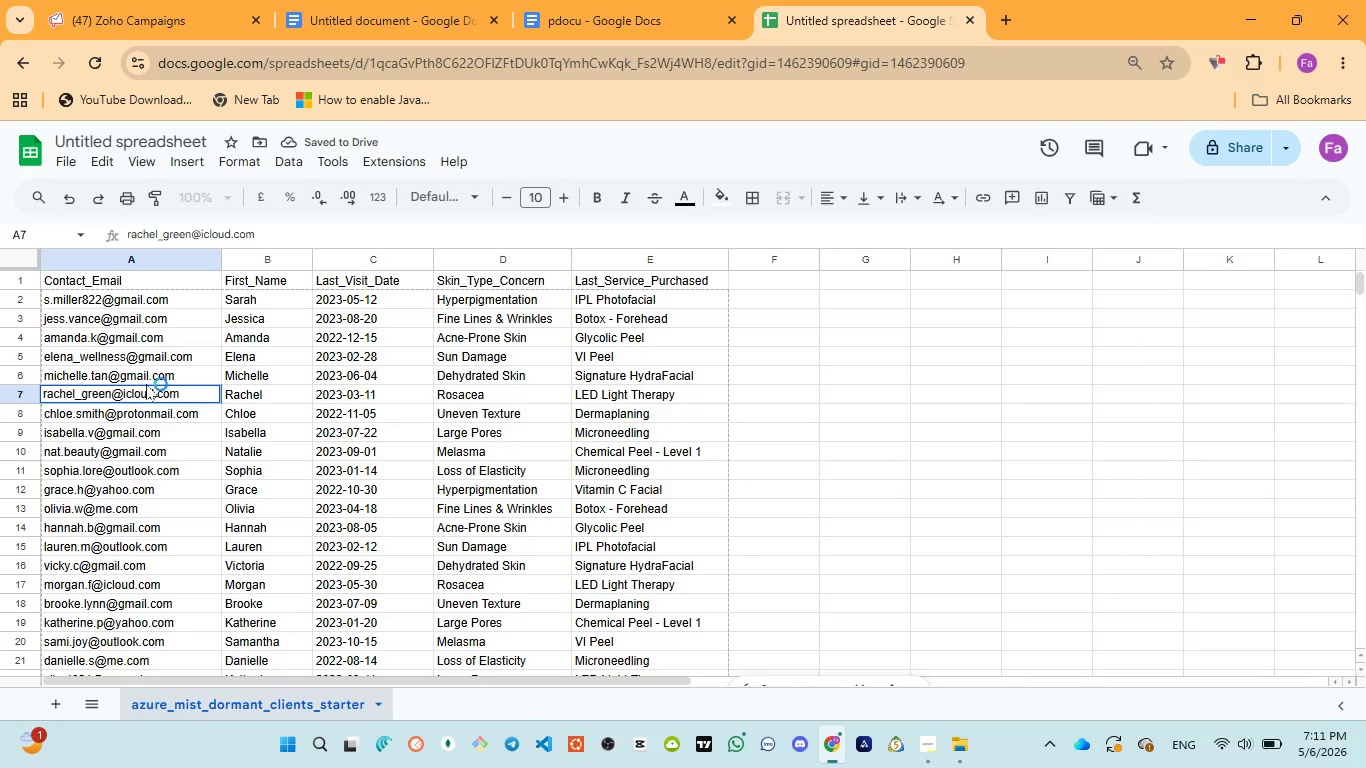 
left_click([146, 384])
 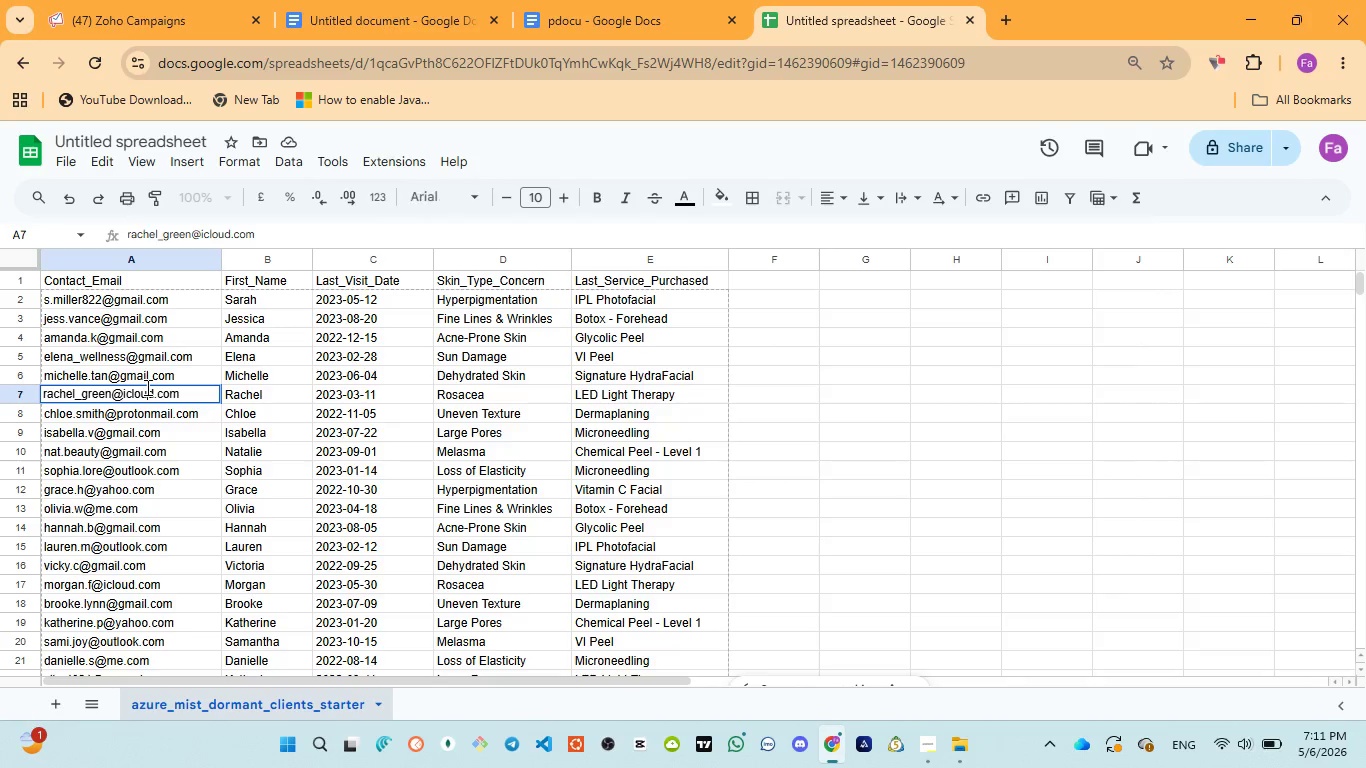 
double_click([146, 387])
 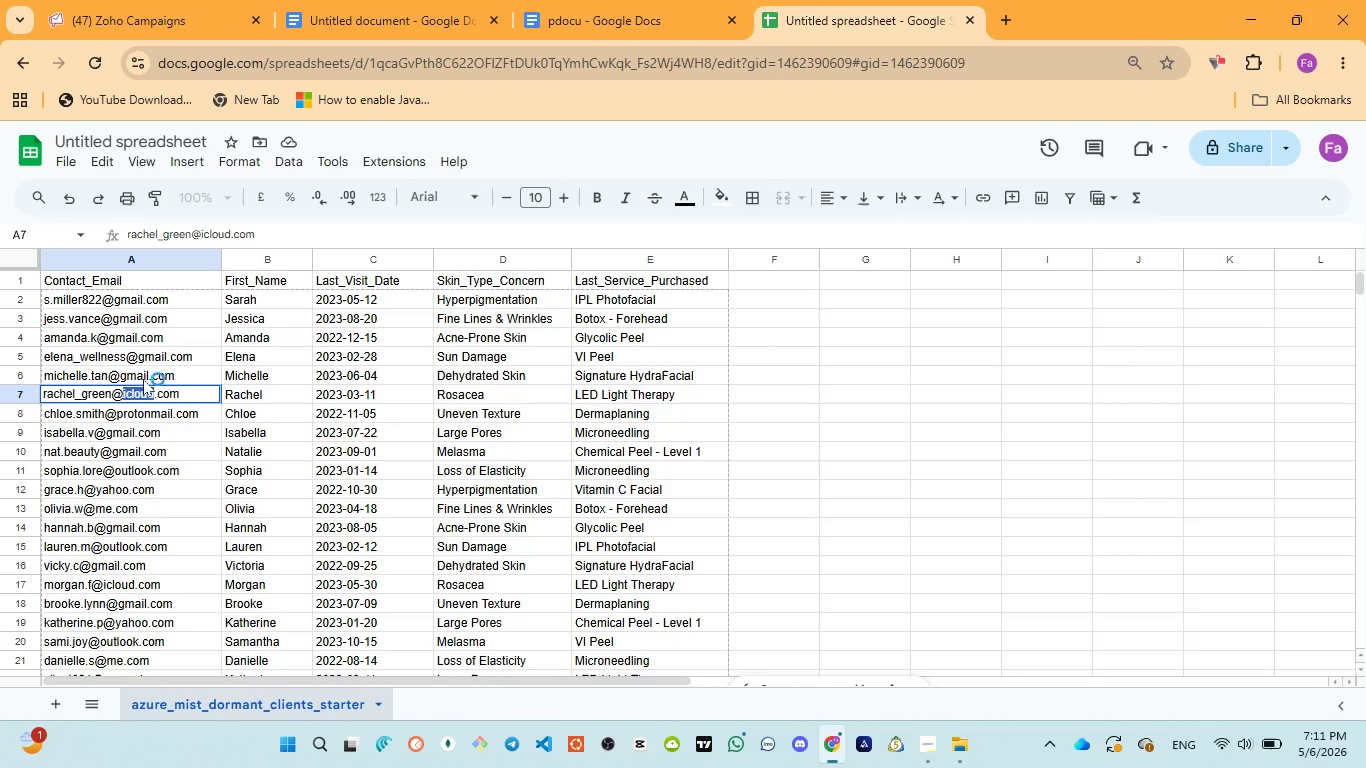 
key(Control+V)
 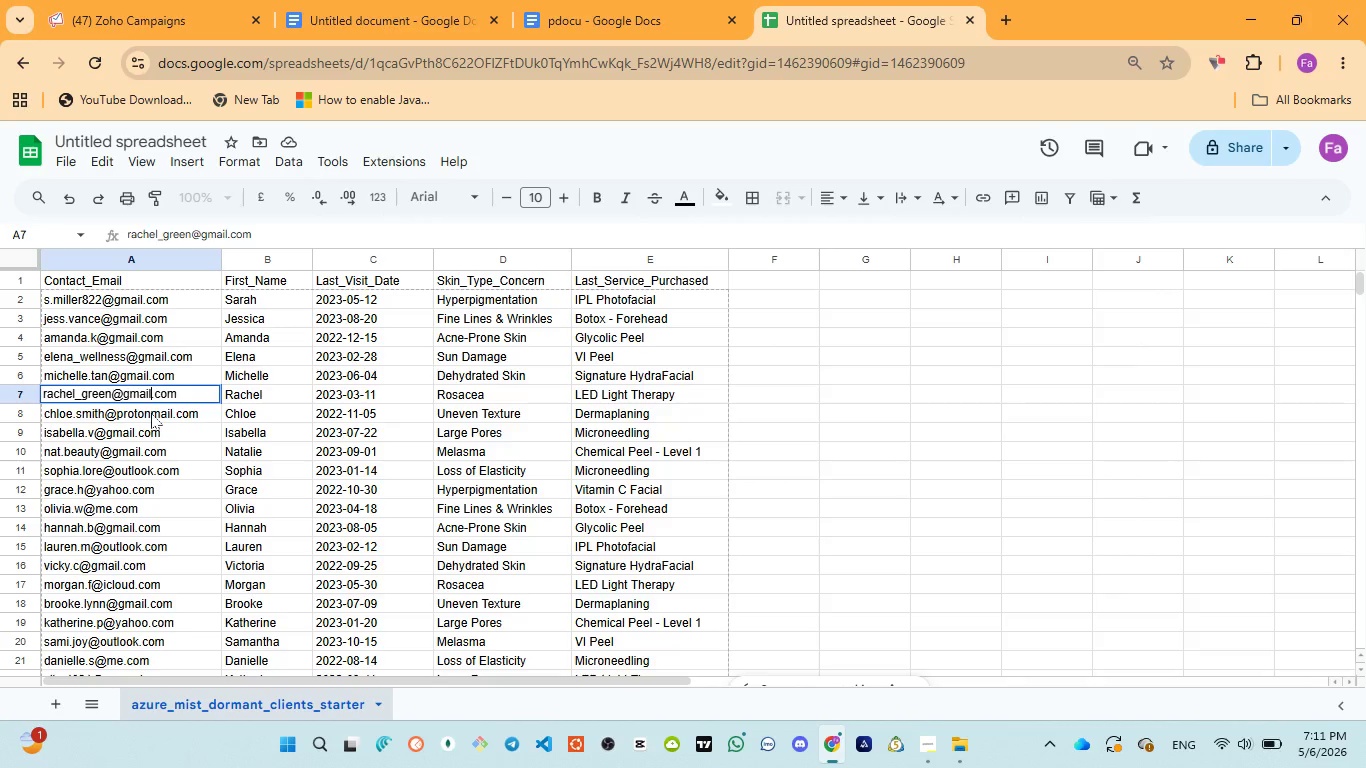 
double_click([151, 414])
 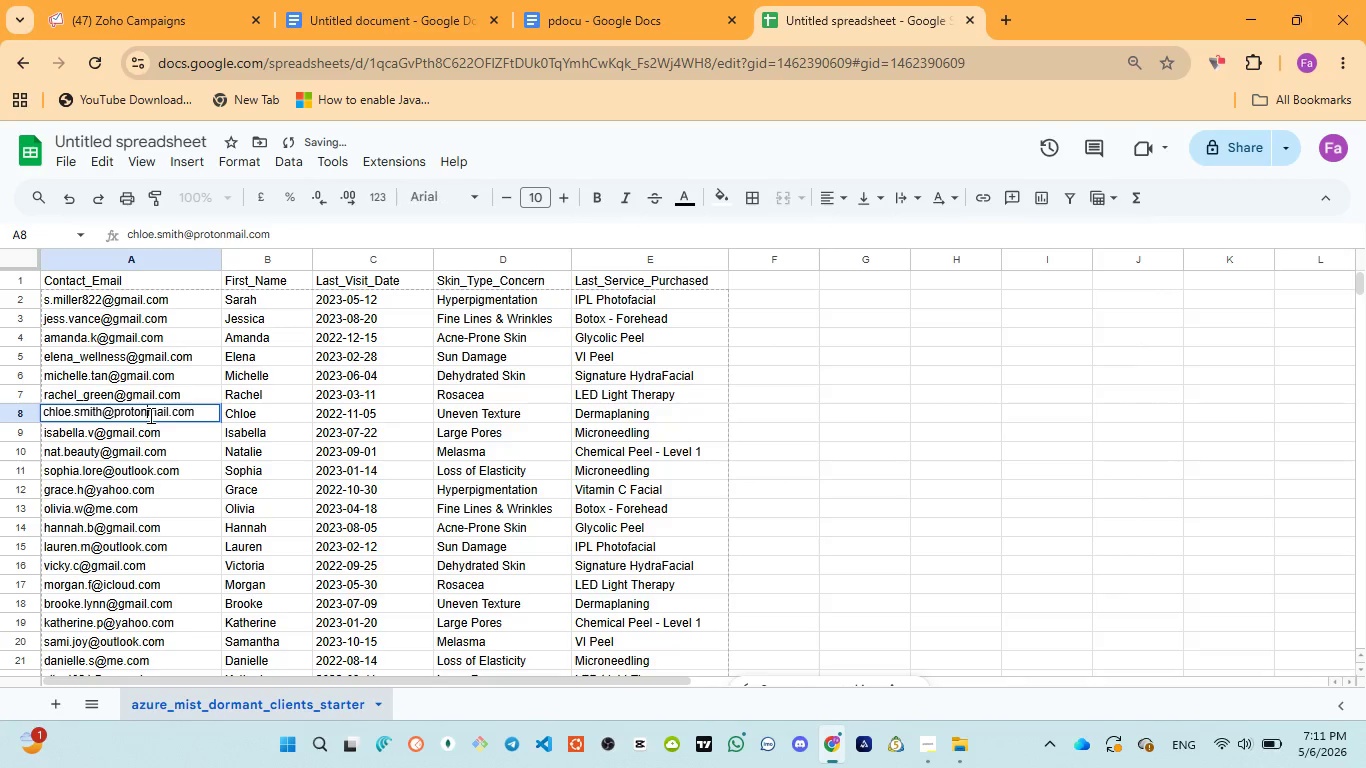 
double_click([149, 415])
 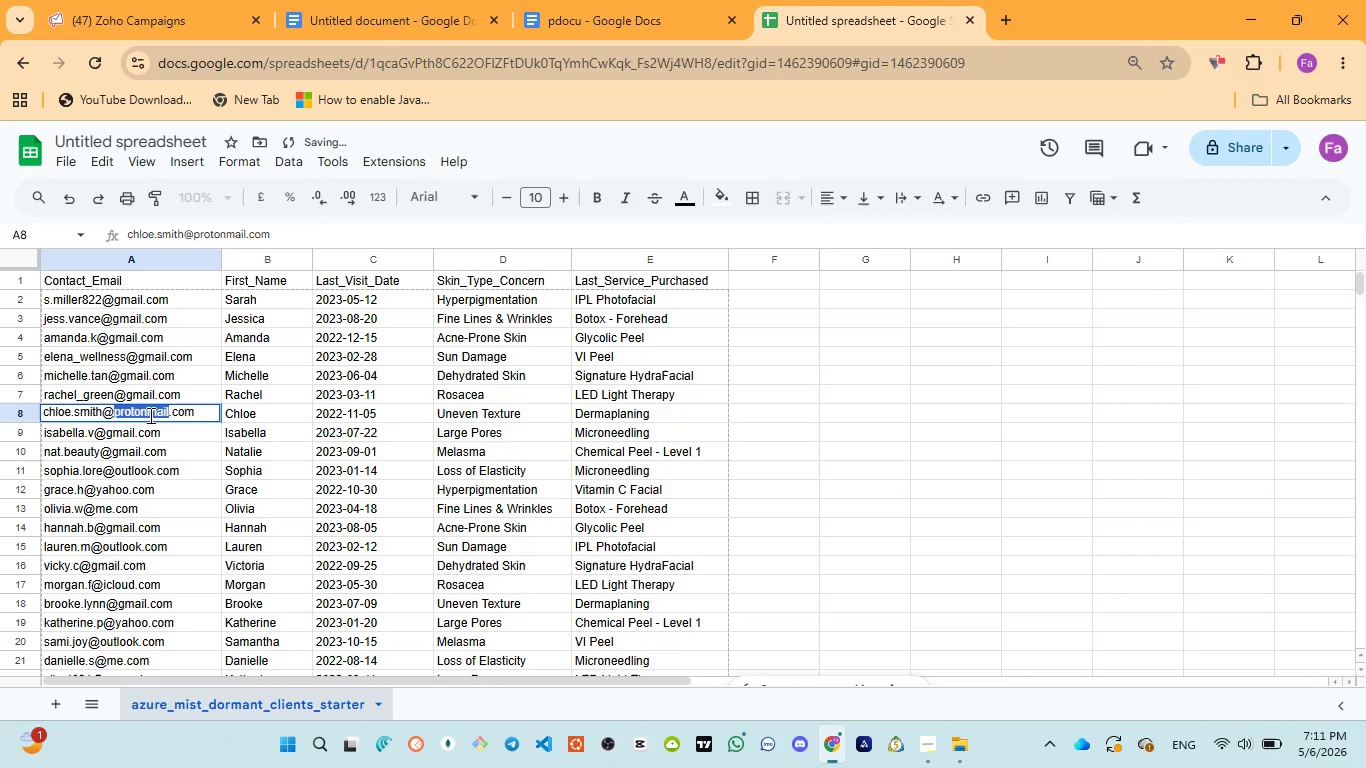 
key(Control+V)
 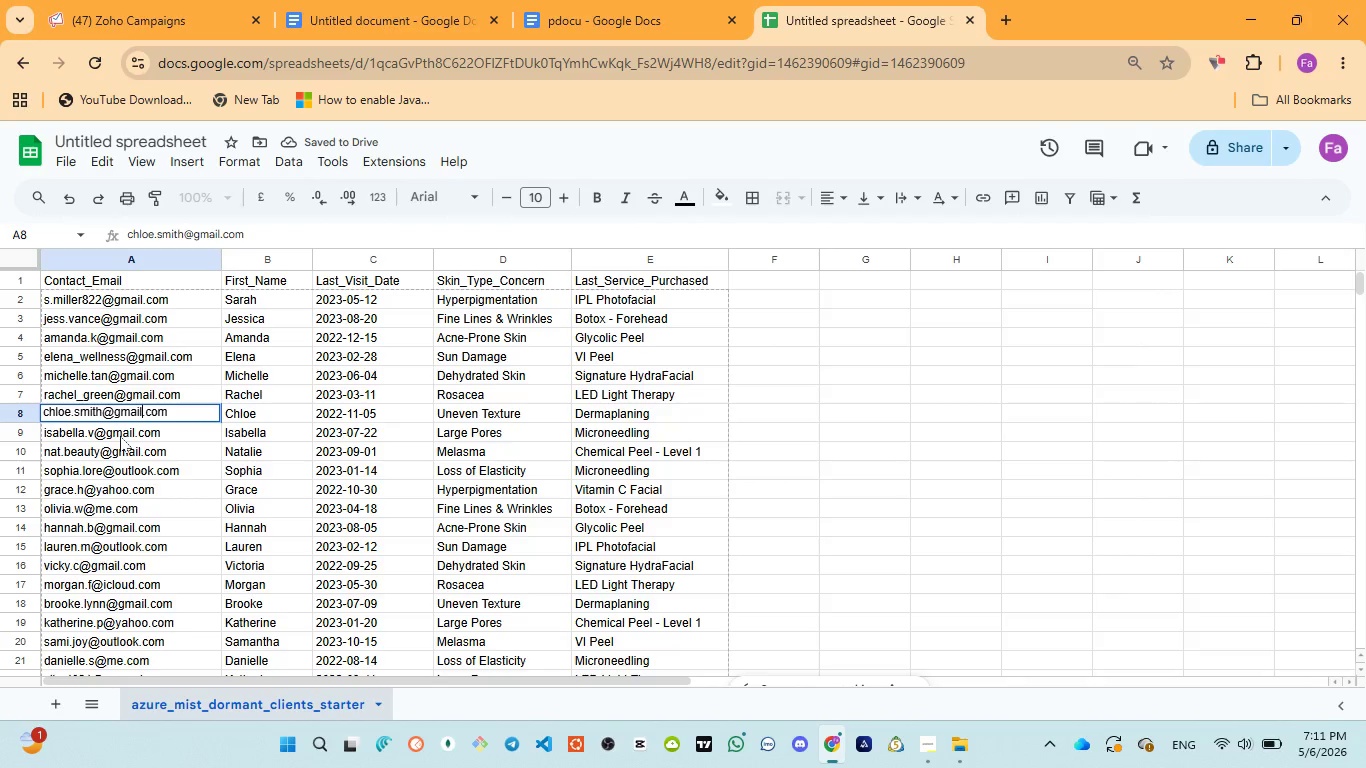 
double_click([120, 436])
 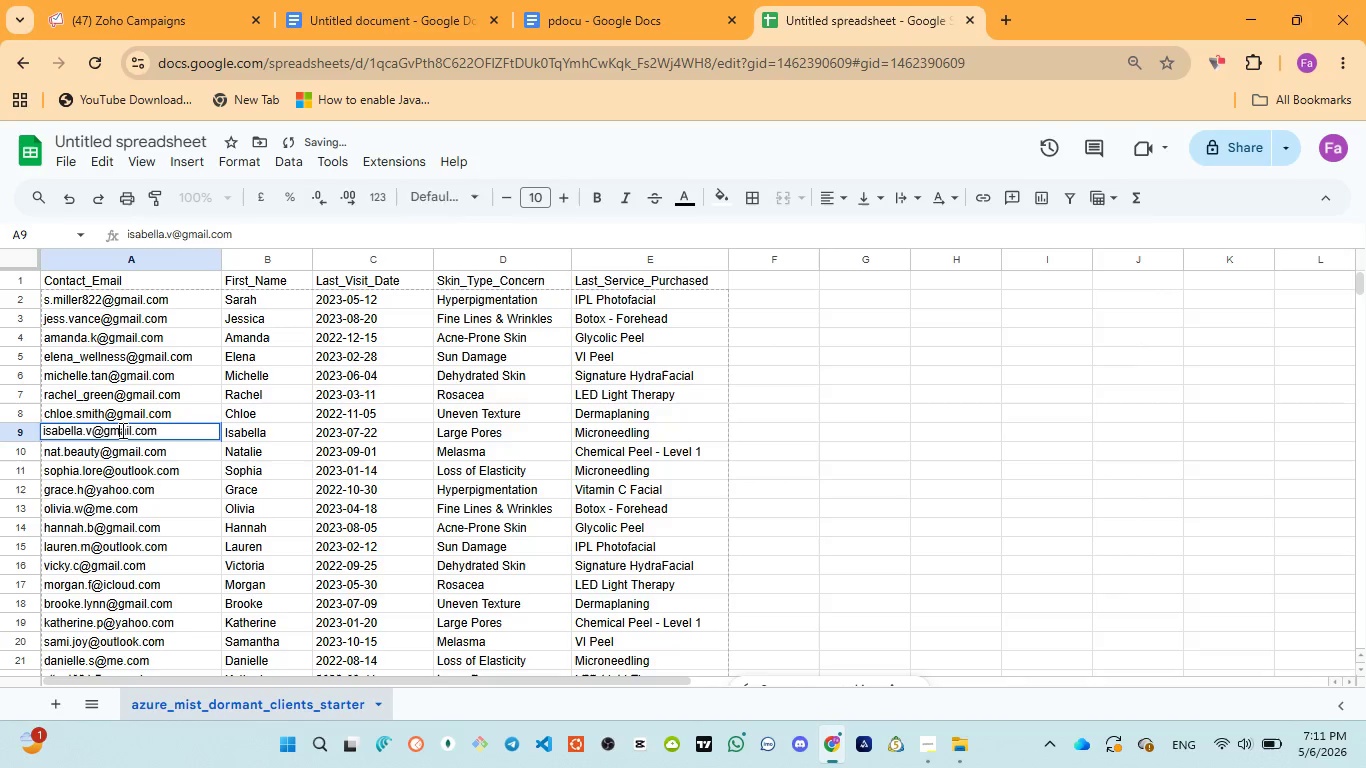 
double_click([121, 430])
 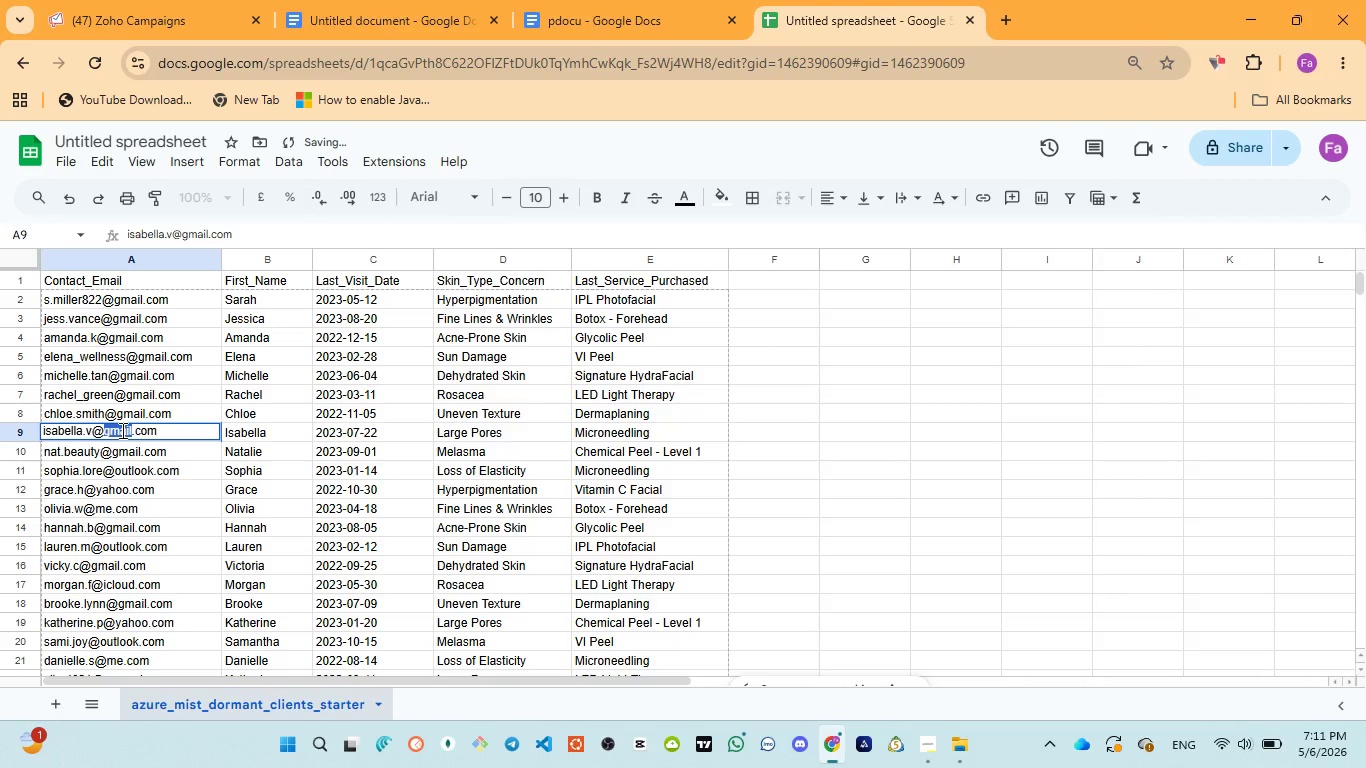 
key(Control+V)
 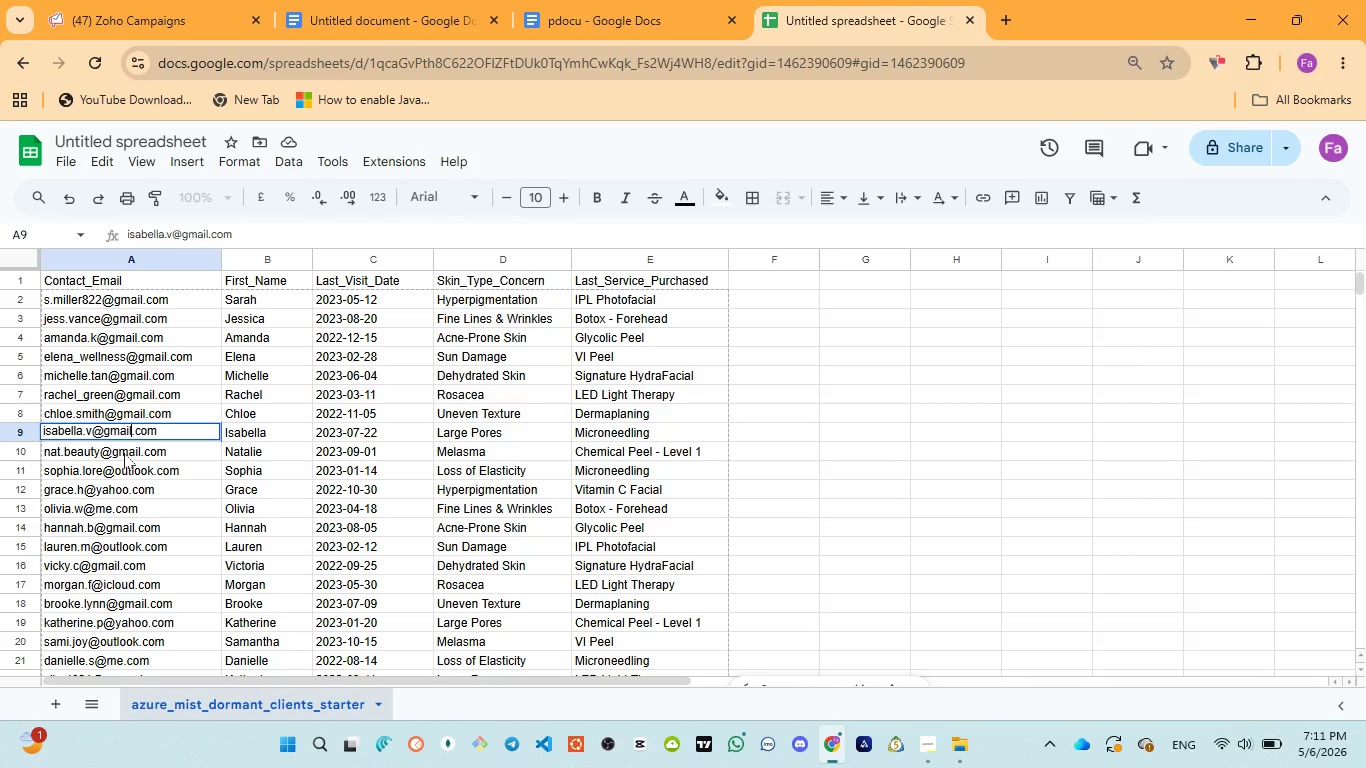 
double_click([125, 453])
 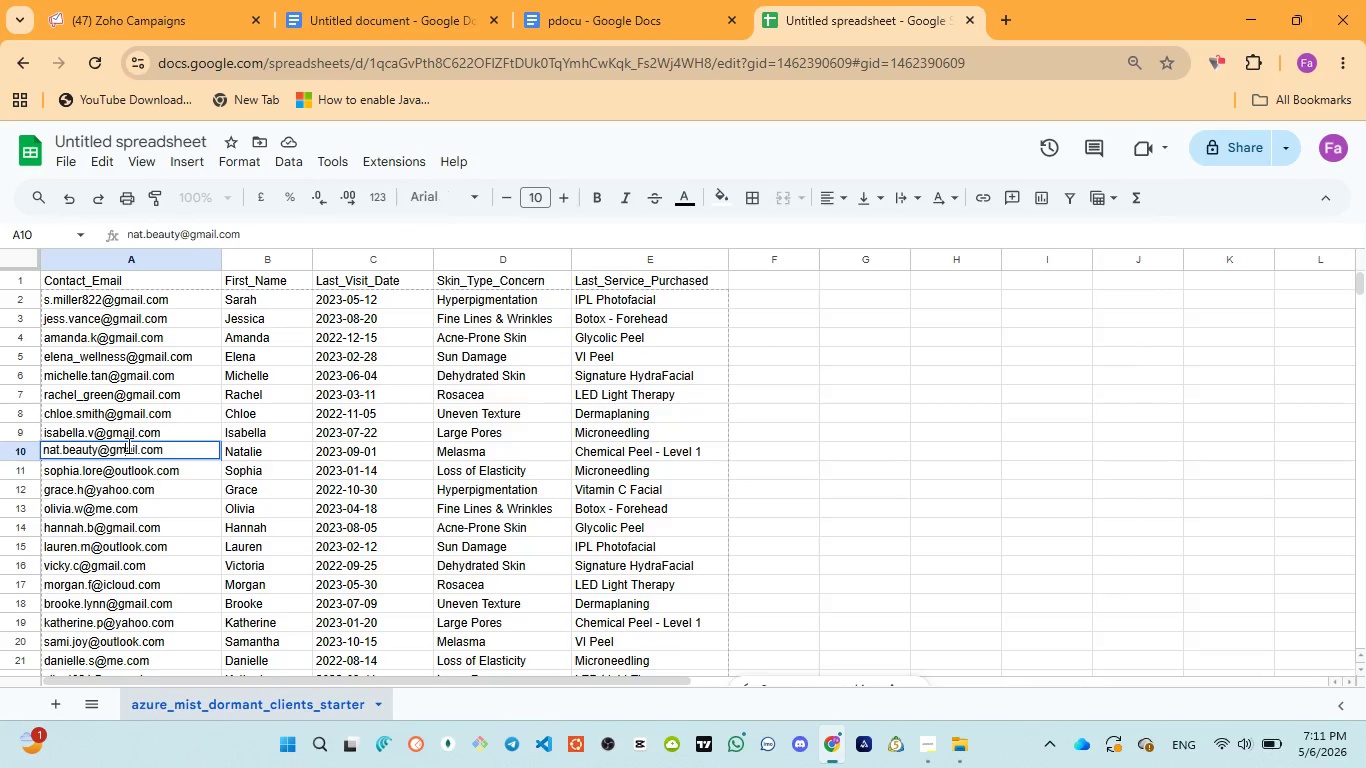 
double_click([127, 445])
 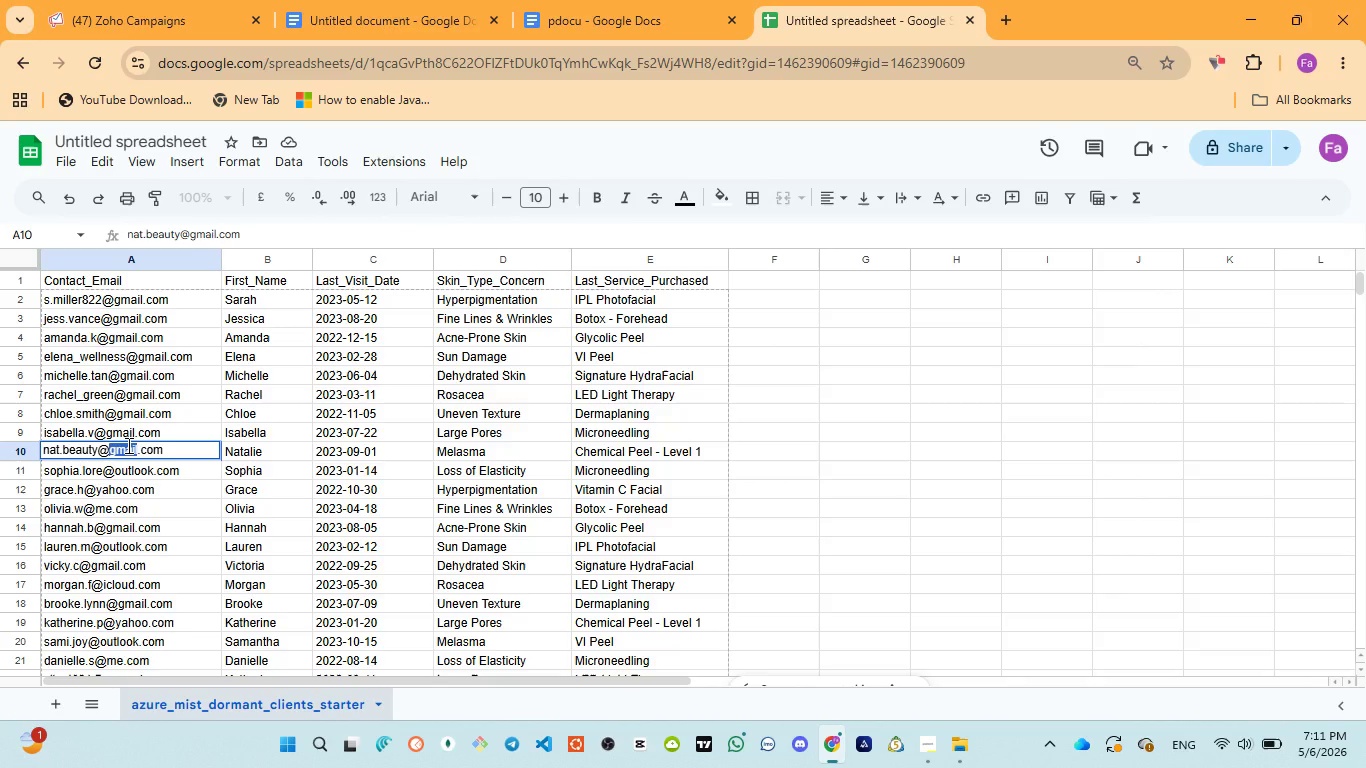 
key(Control+V)
 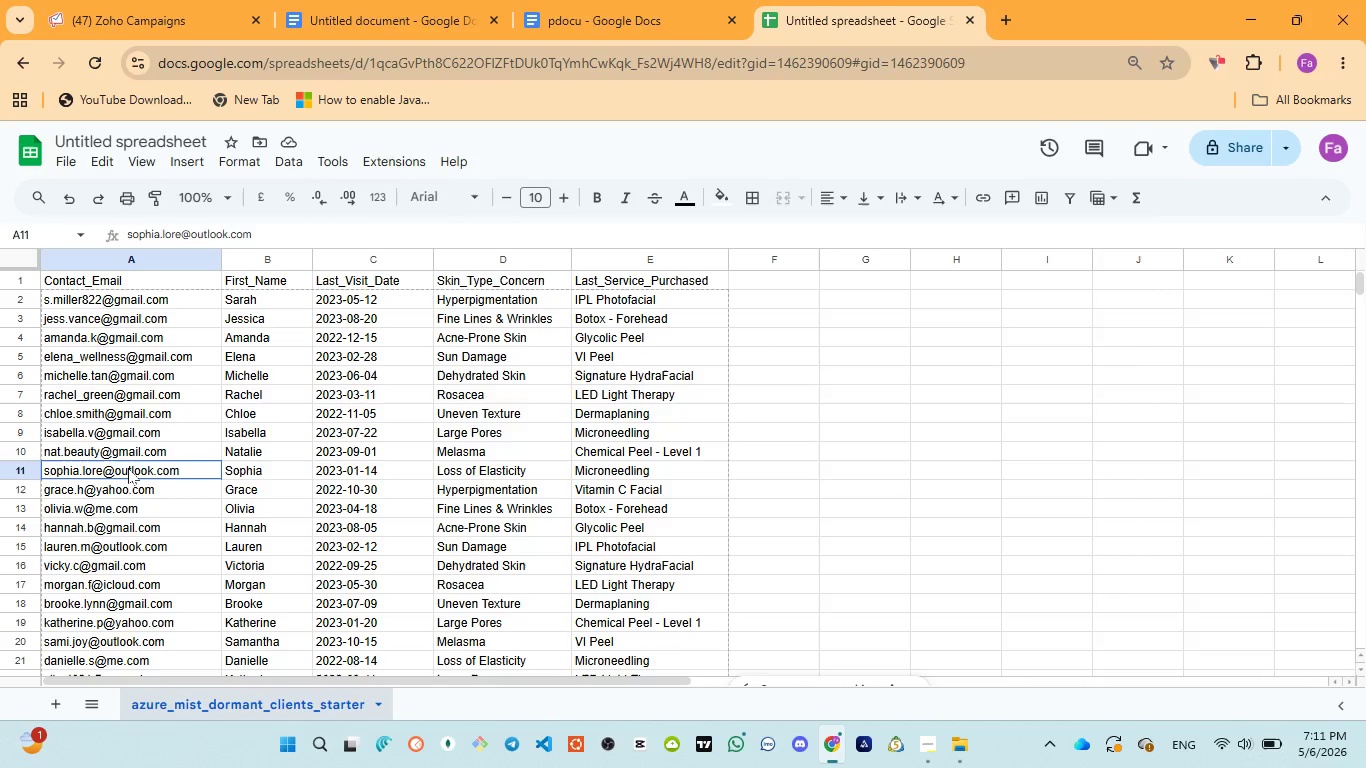 
double_click([128, 468])
 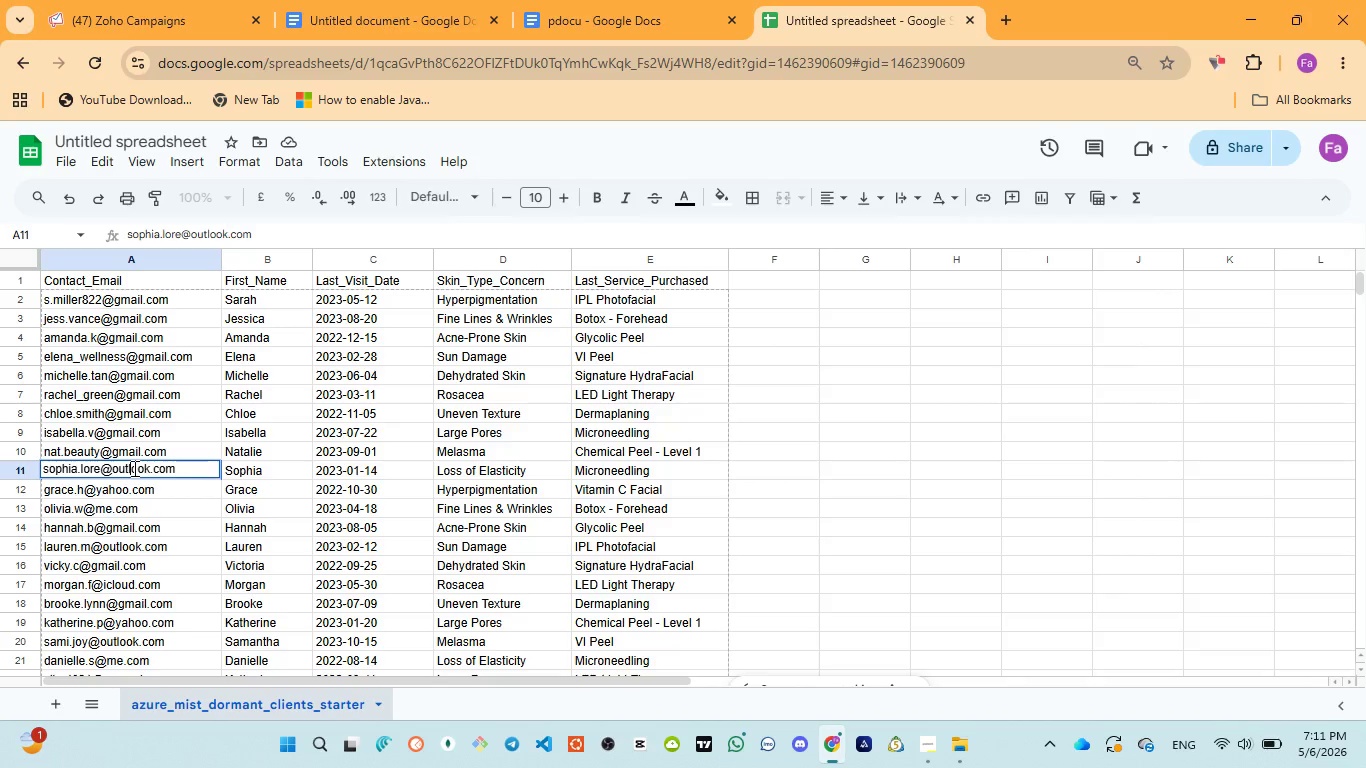 
double_click([133, 468])
 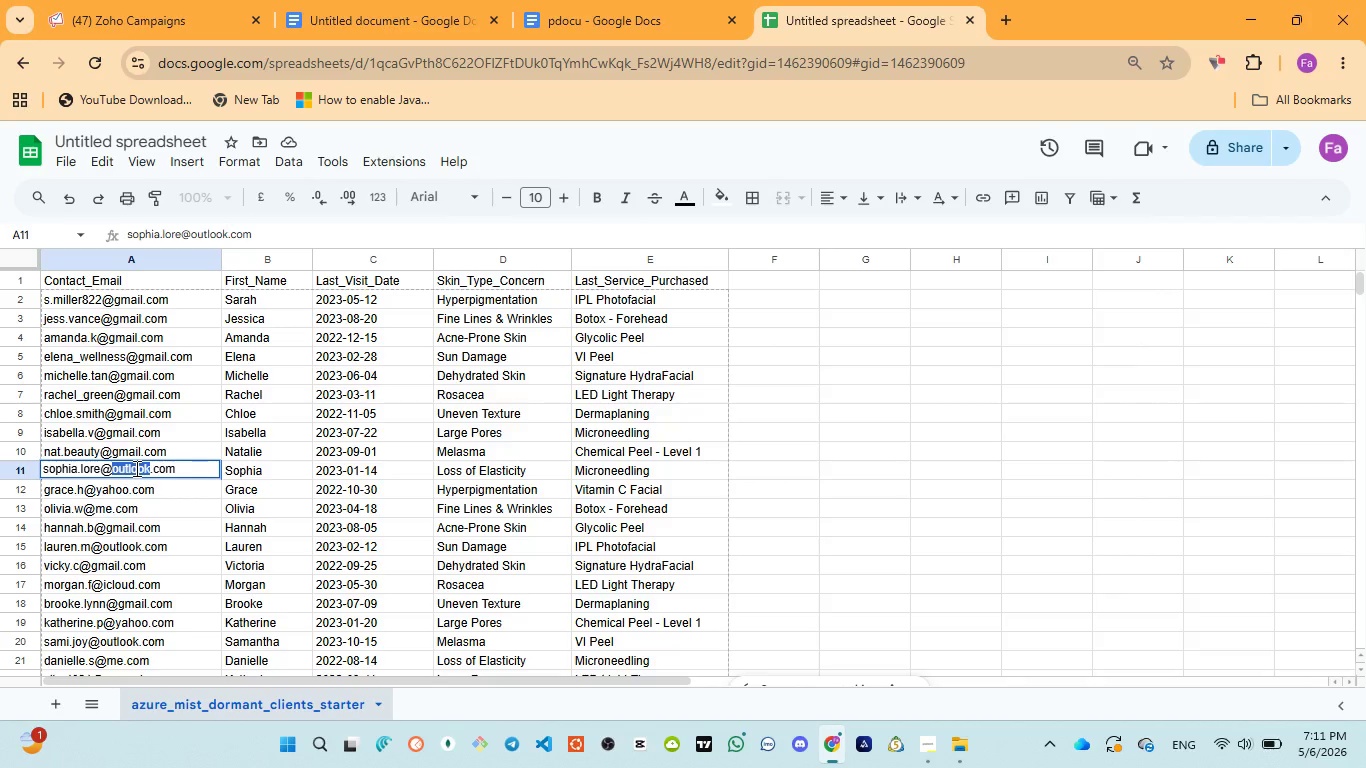 
key(Control+V)
 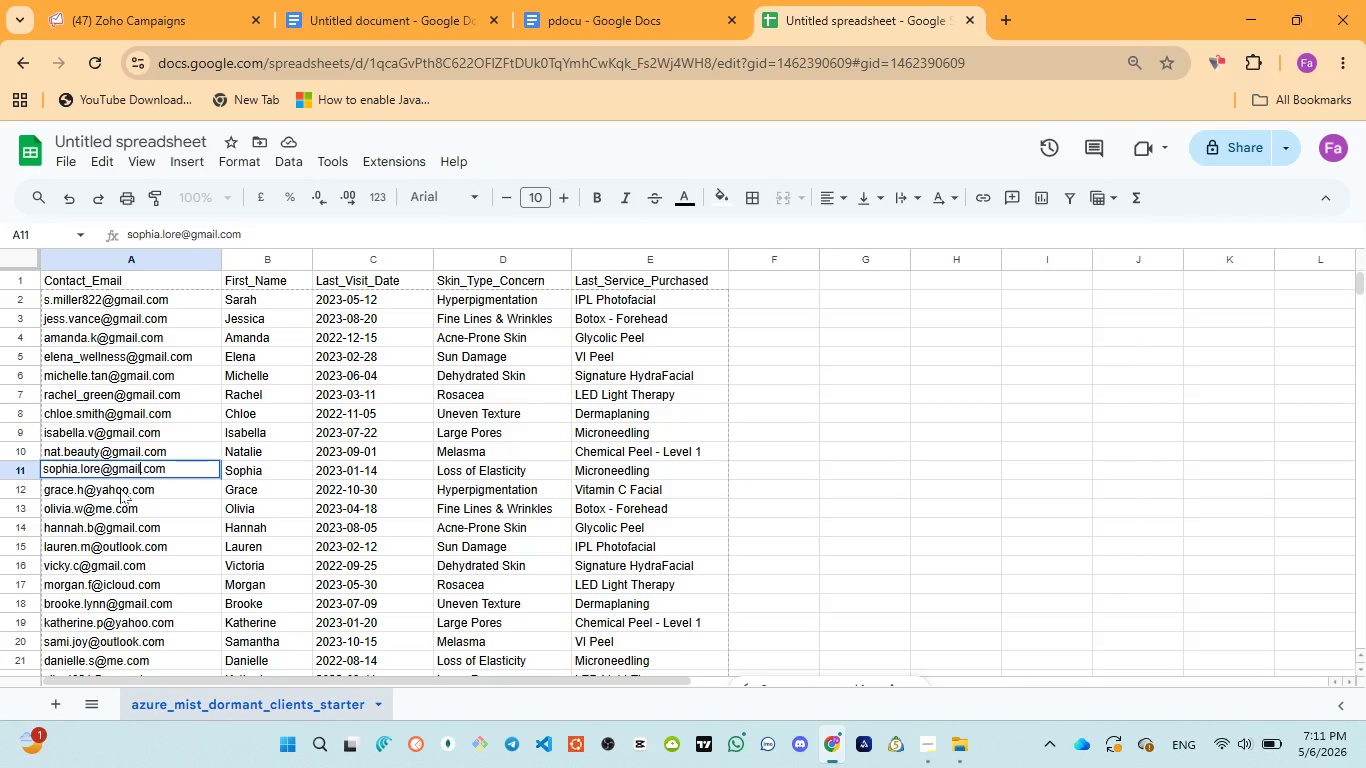 
double_click([120, 488])
 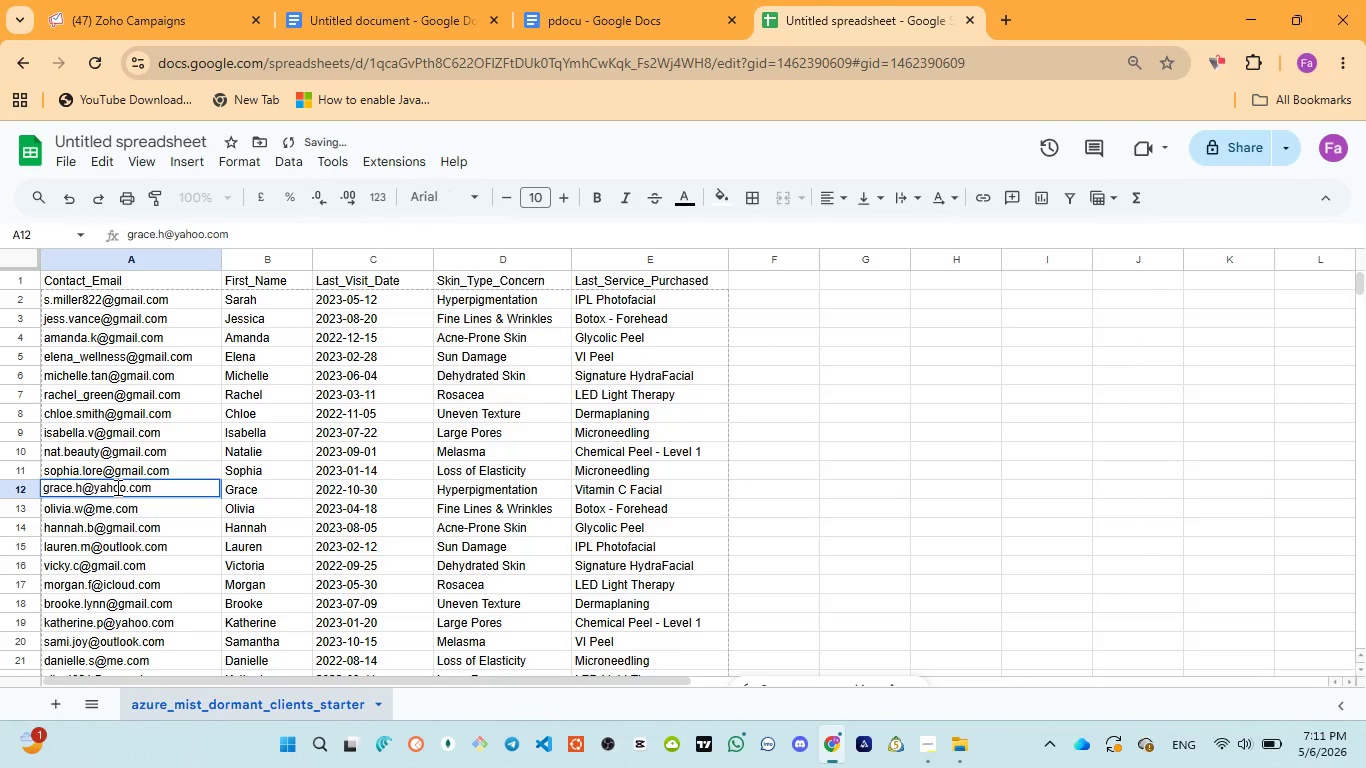 
double_click([116, 487])
 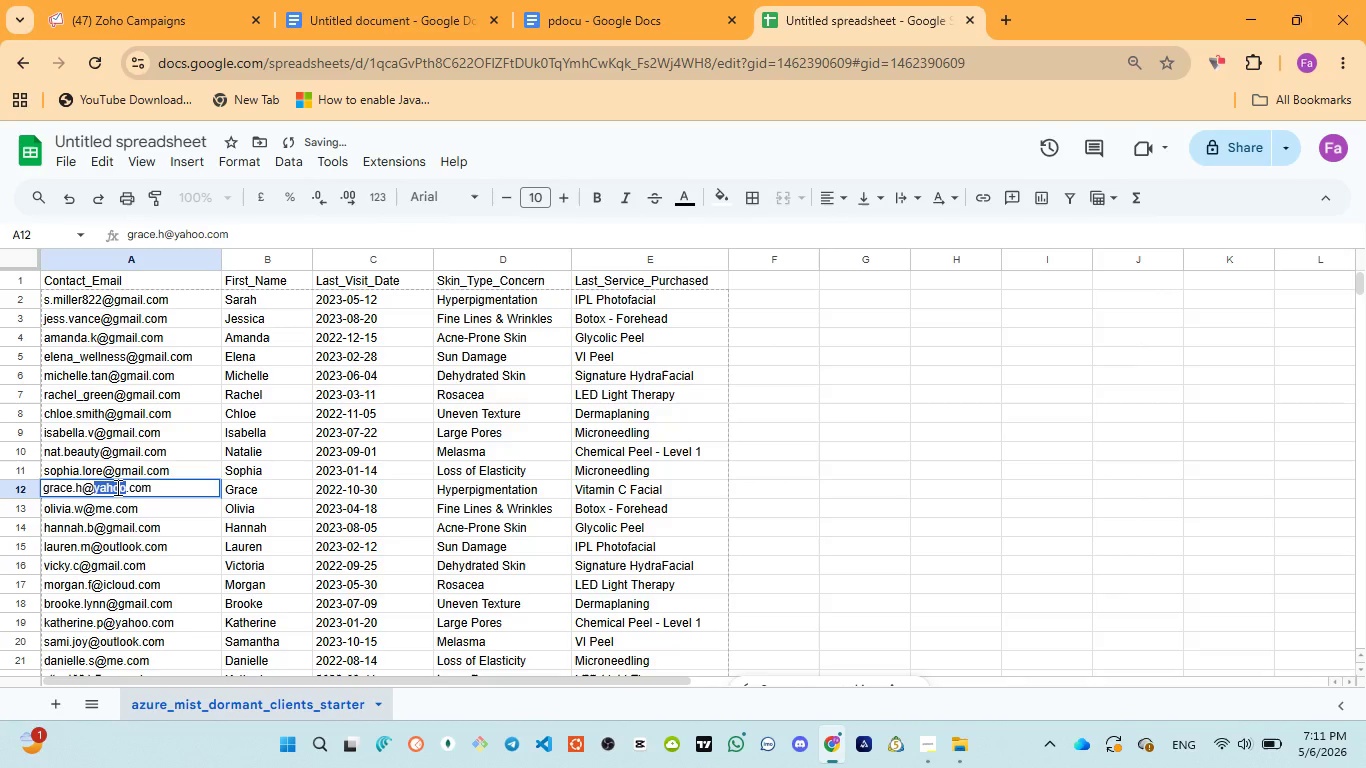 
key(Control+V)
 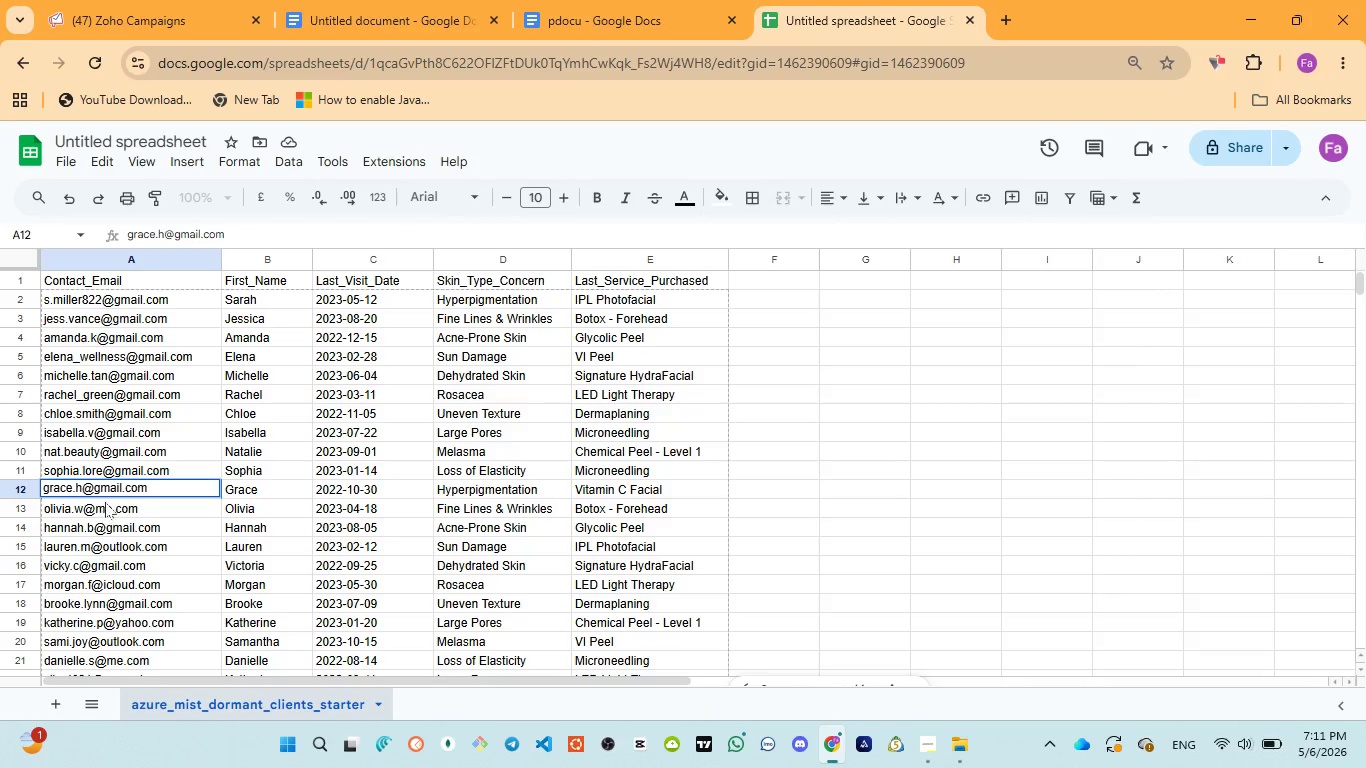 
double_click([107, 492])
 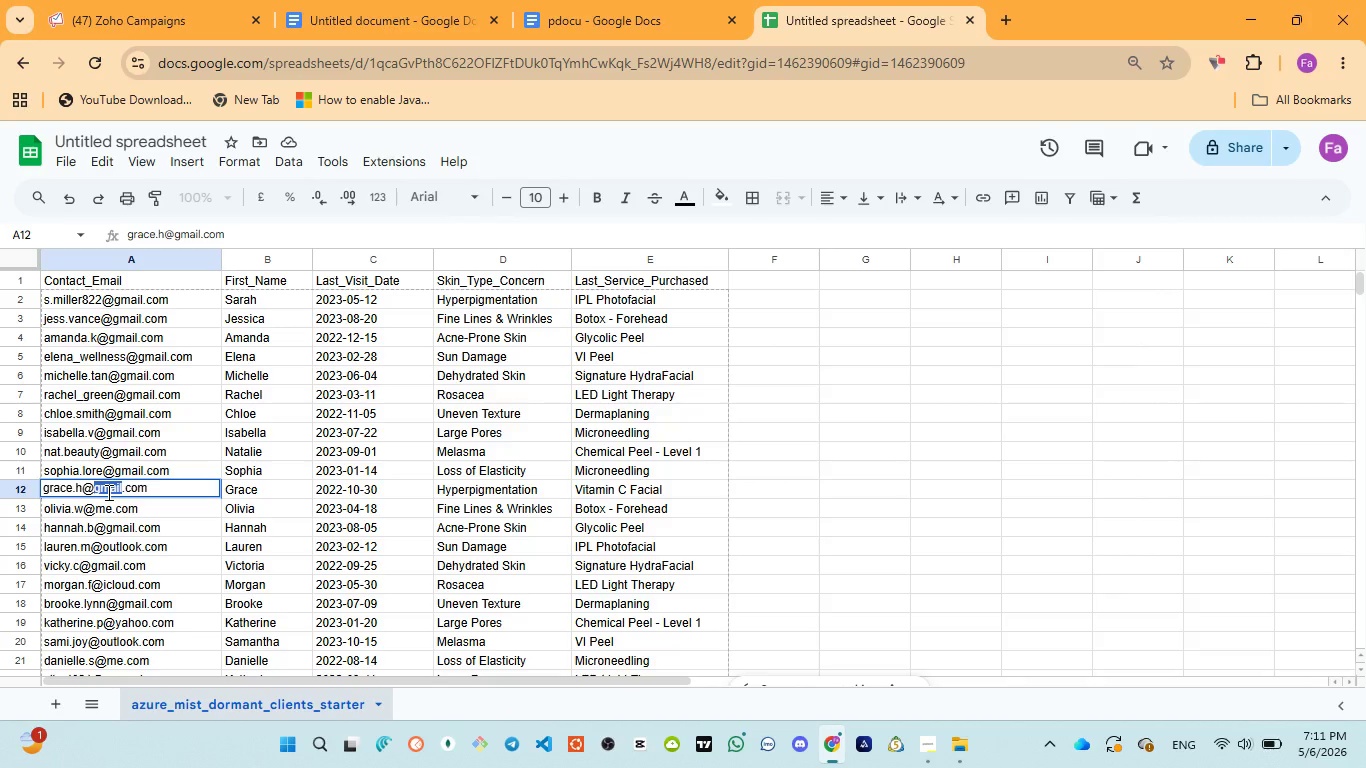 
key(Control+V)
 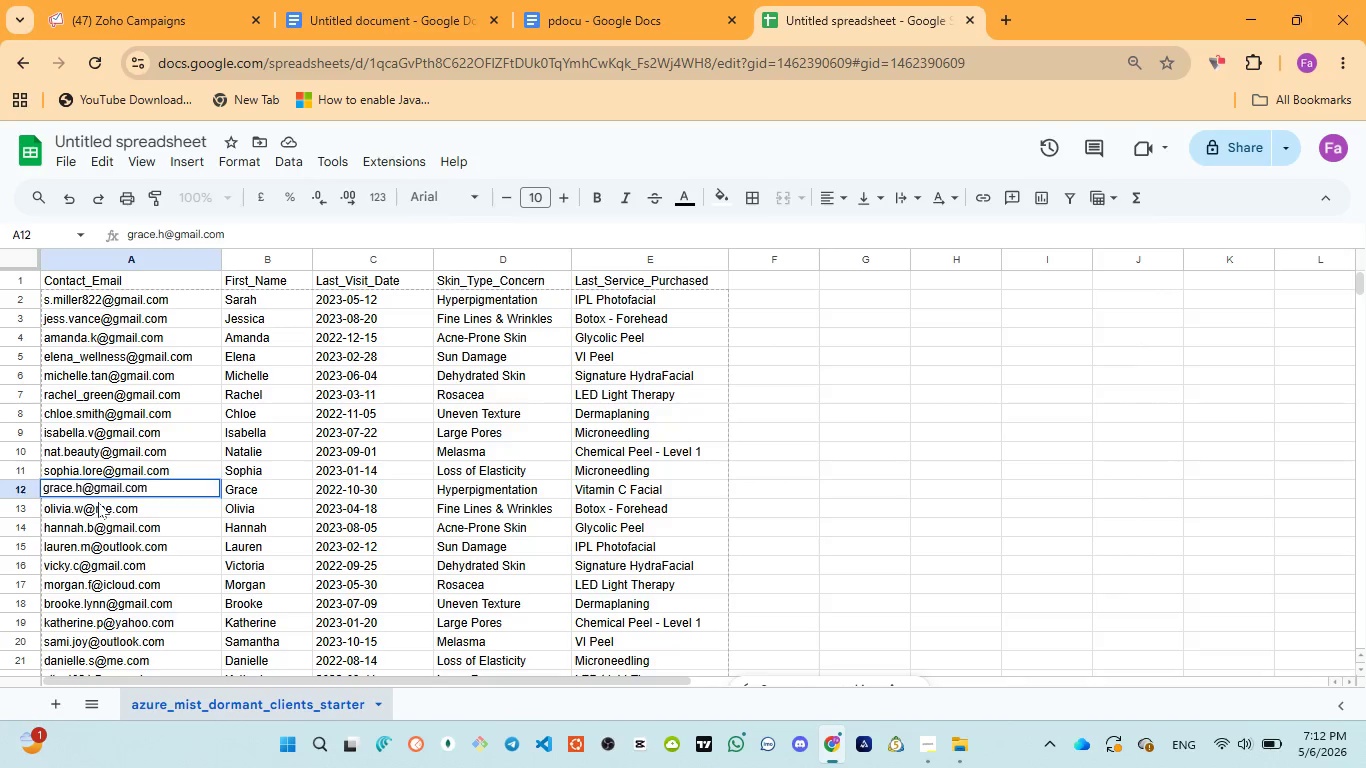 
double_click([98, 502])
 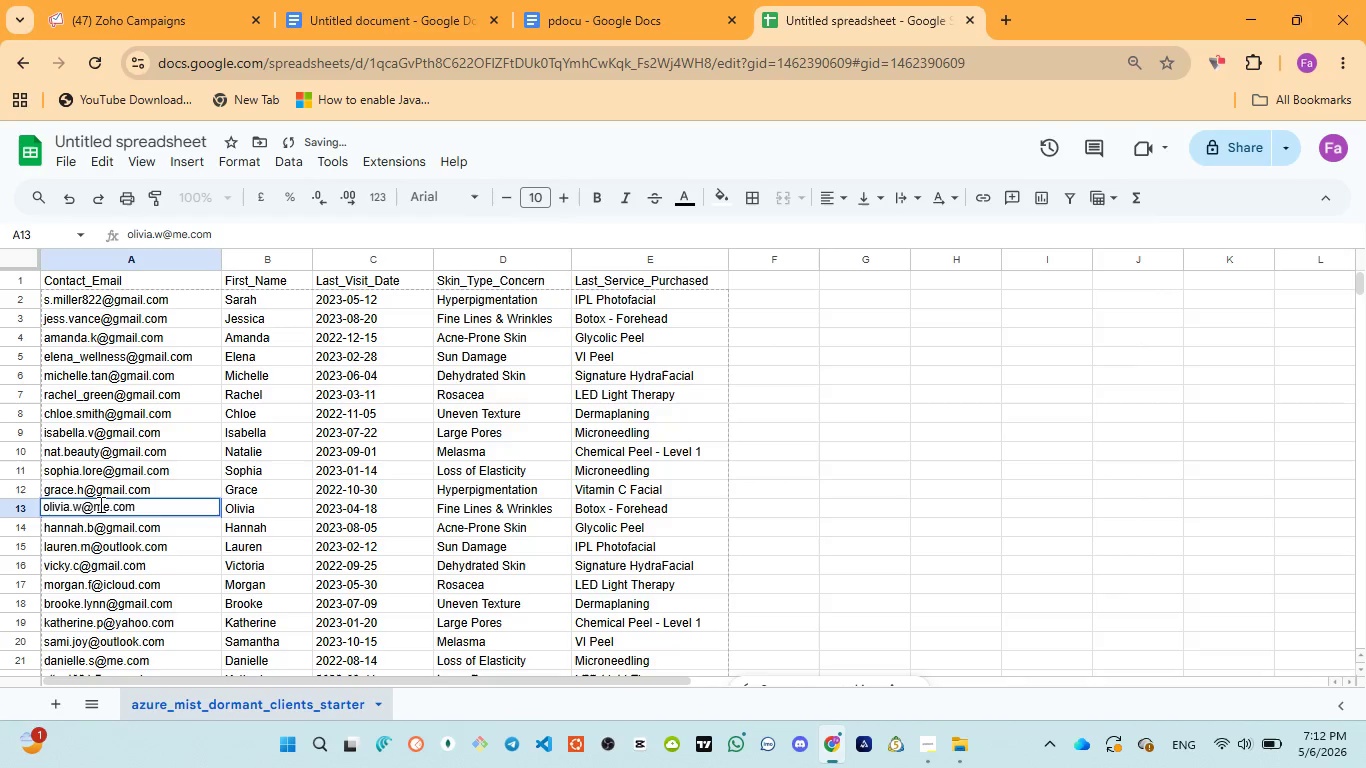 
double_click([99, 504])
 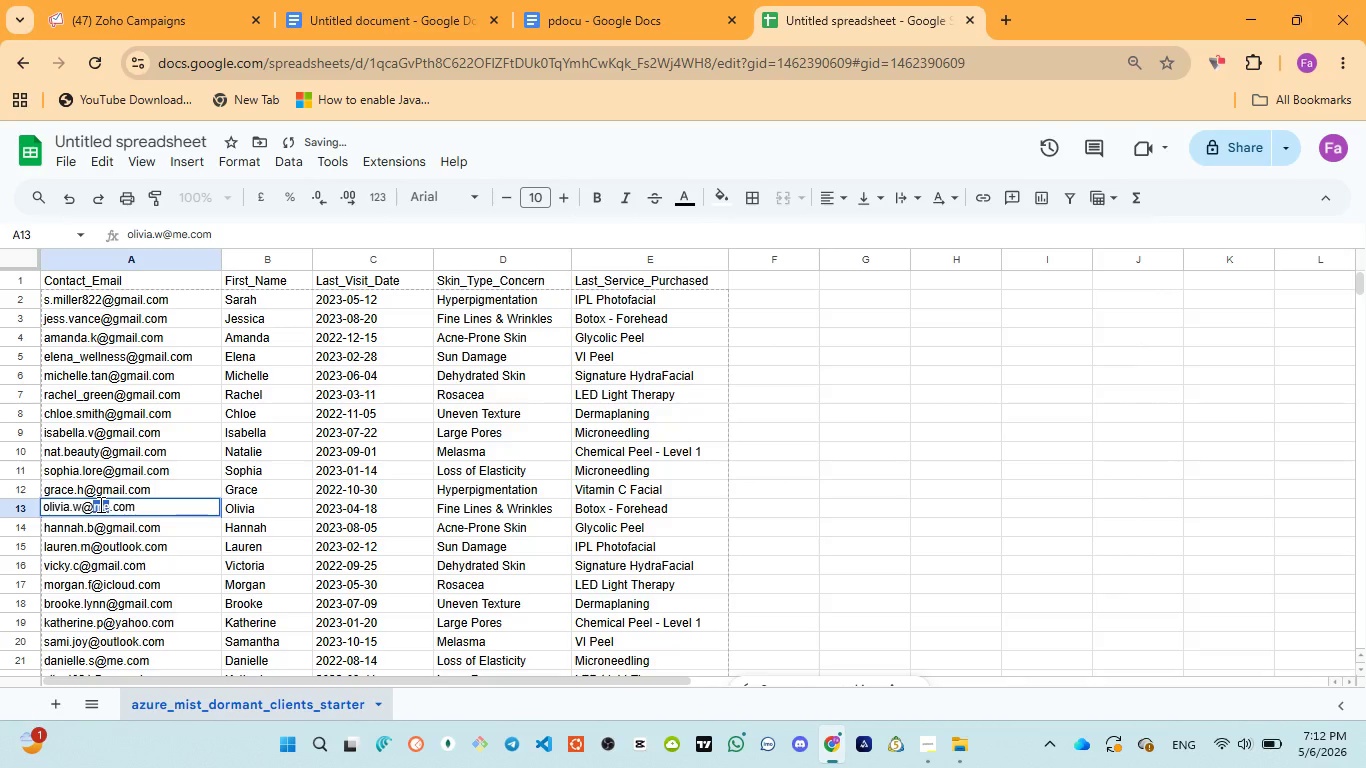 
key(Control+V)
 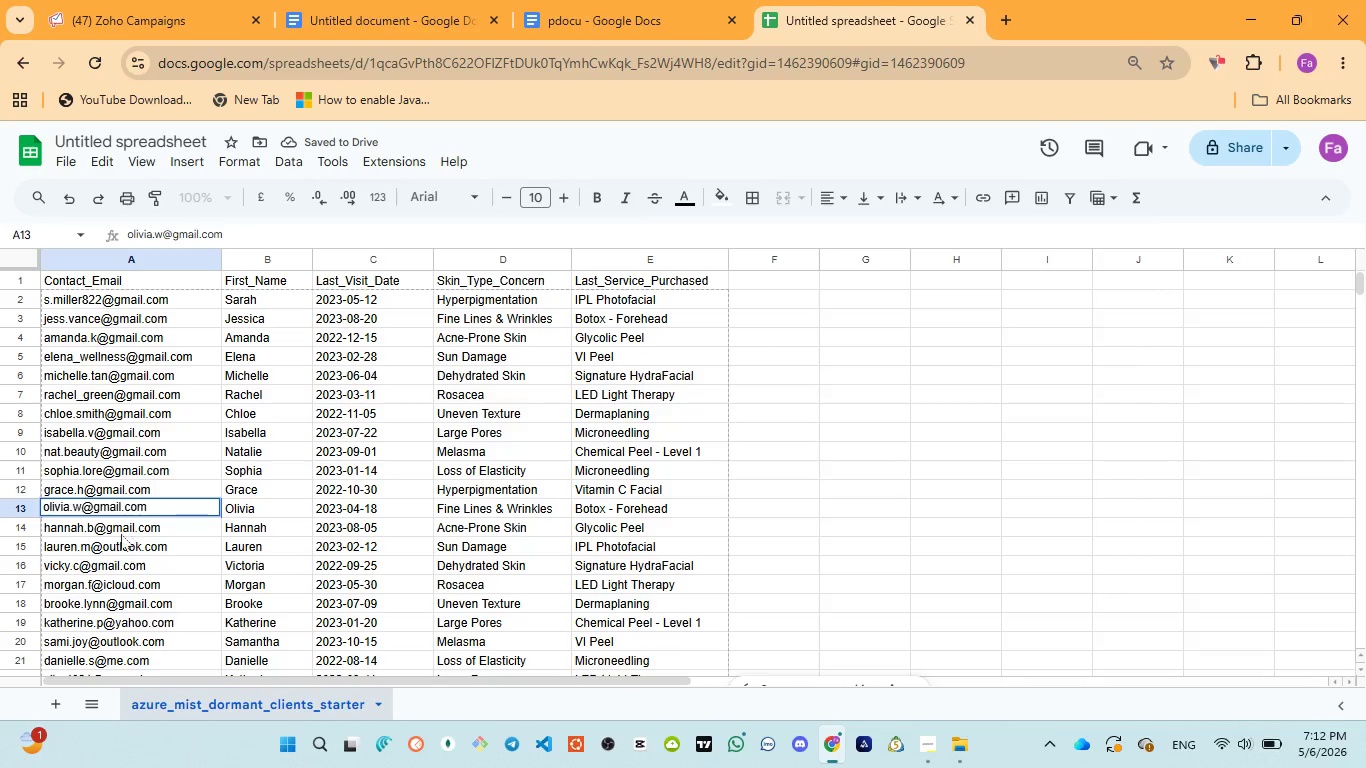 
left_click([119, 534])
 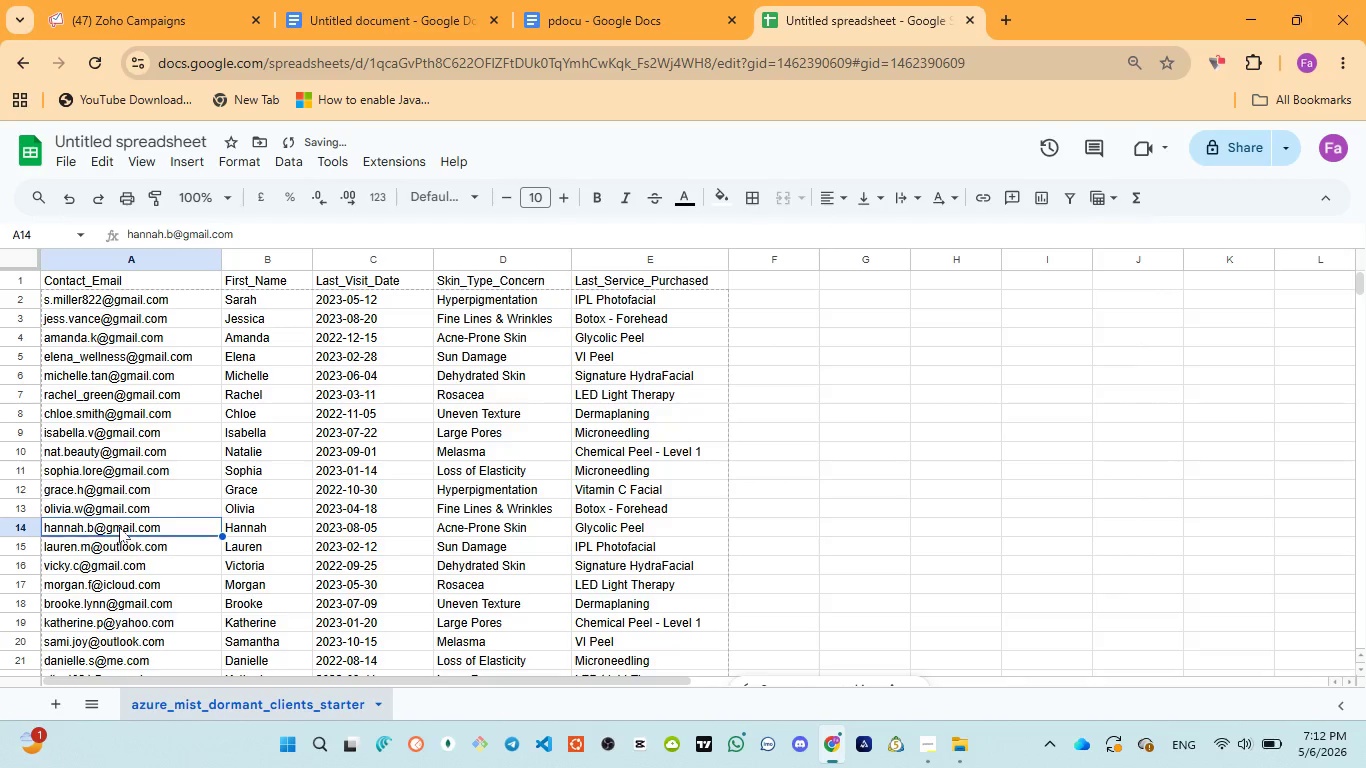 
double_click([119, 527])
 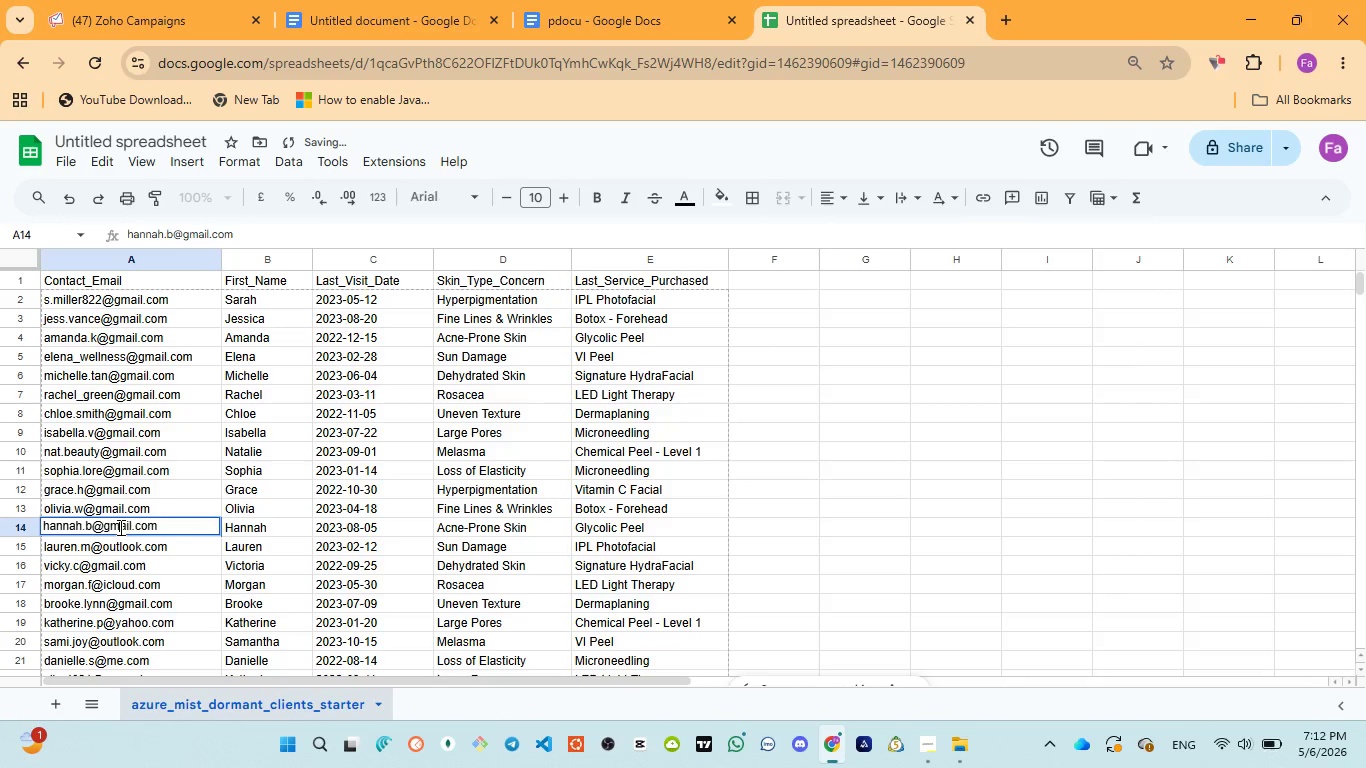 
double_click([119, 527])
 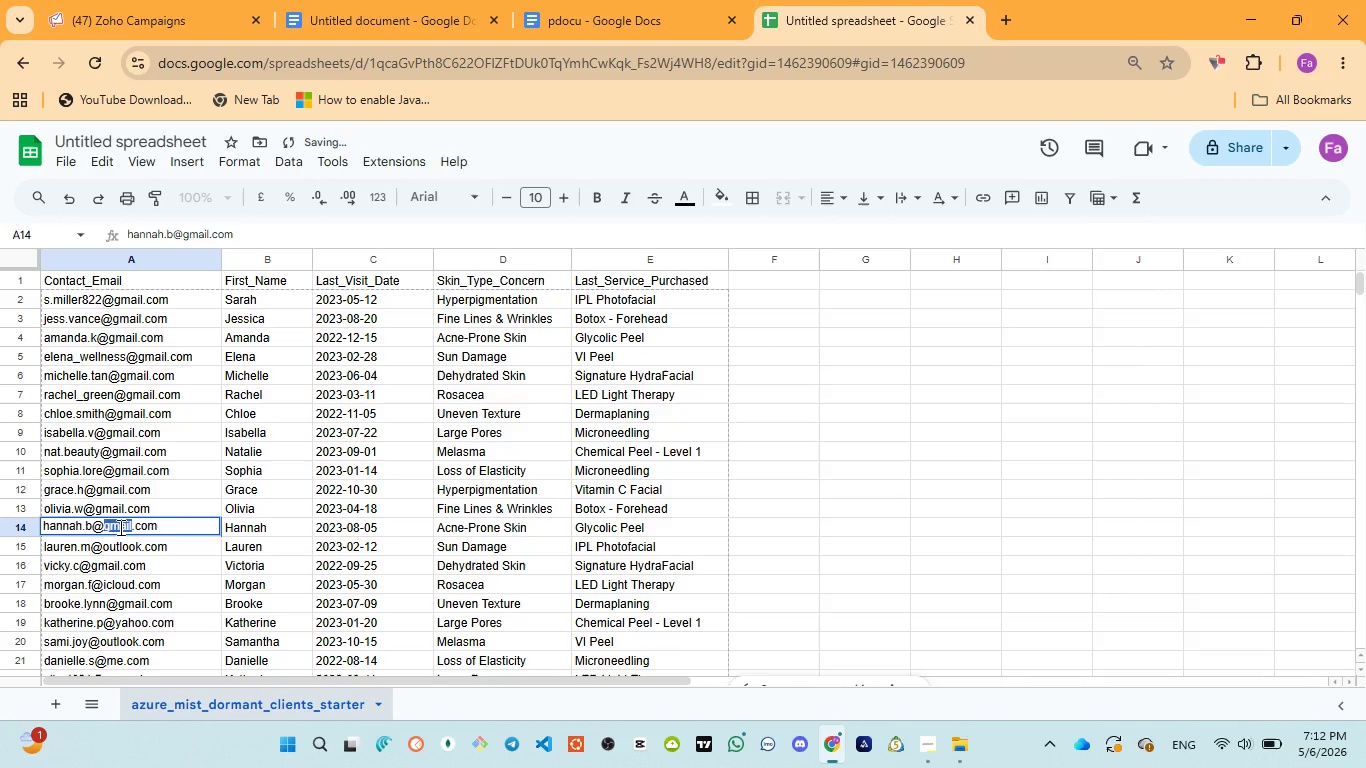 
key(Control+V)
 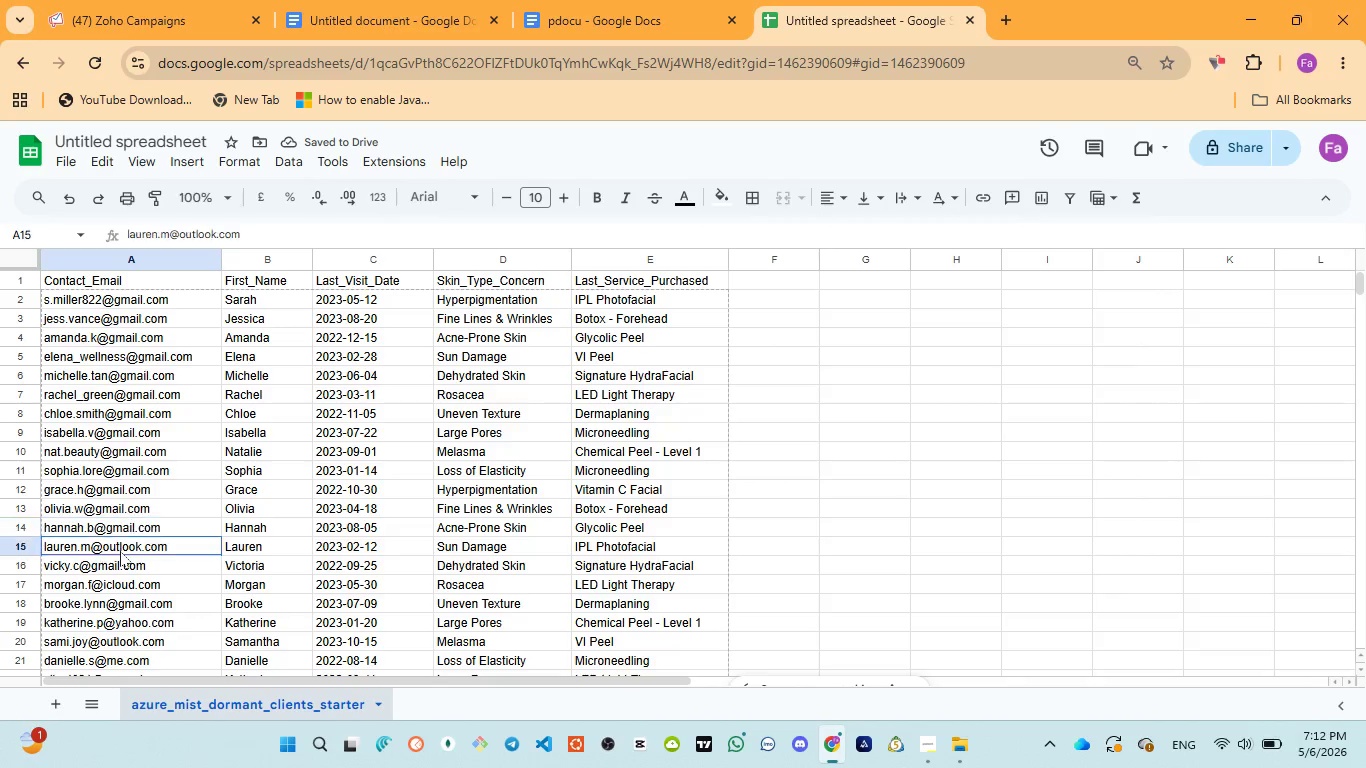 
double_click([120, 549])
 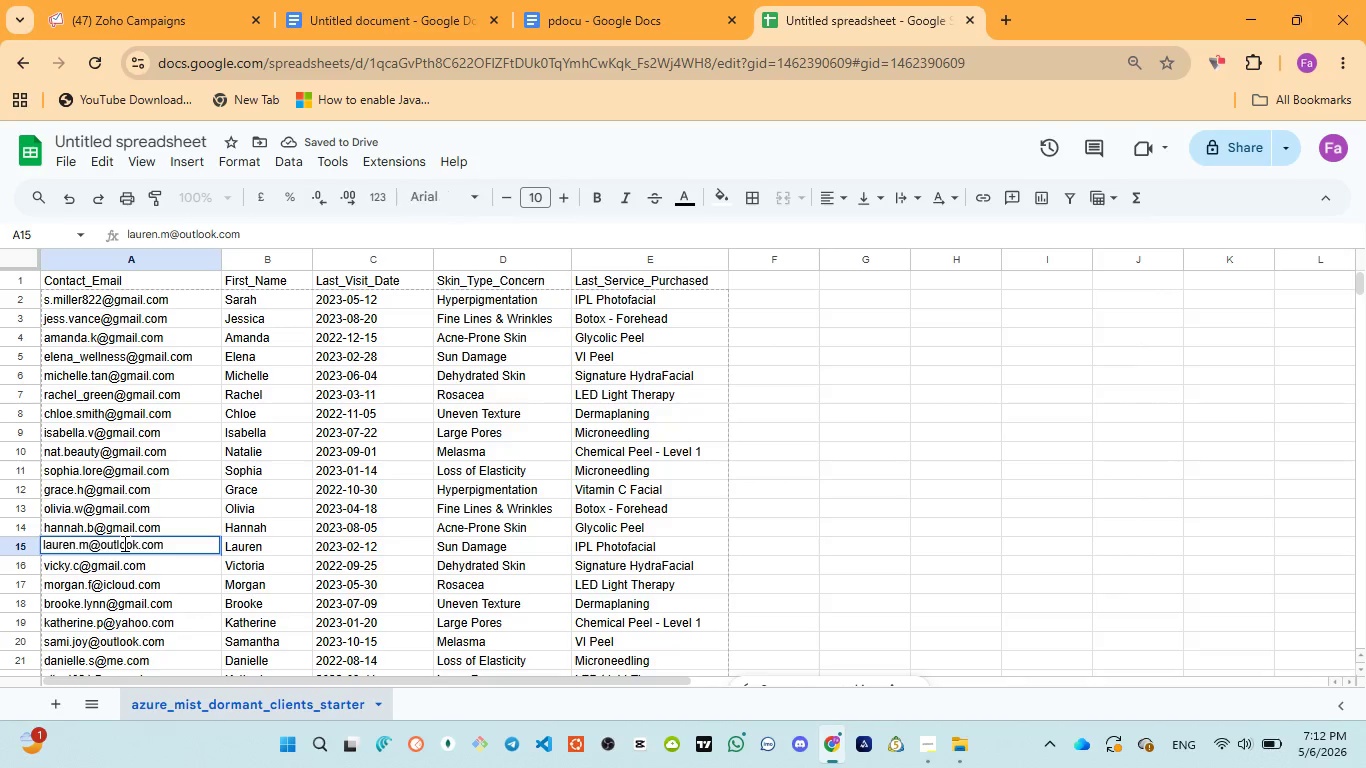 
double_click([123, 543])
 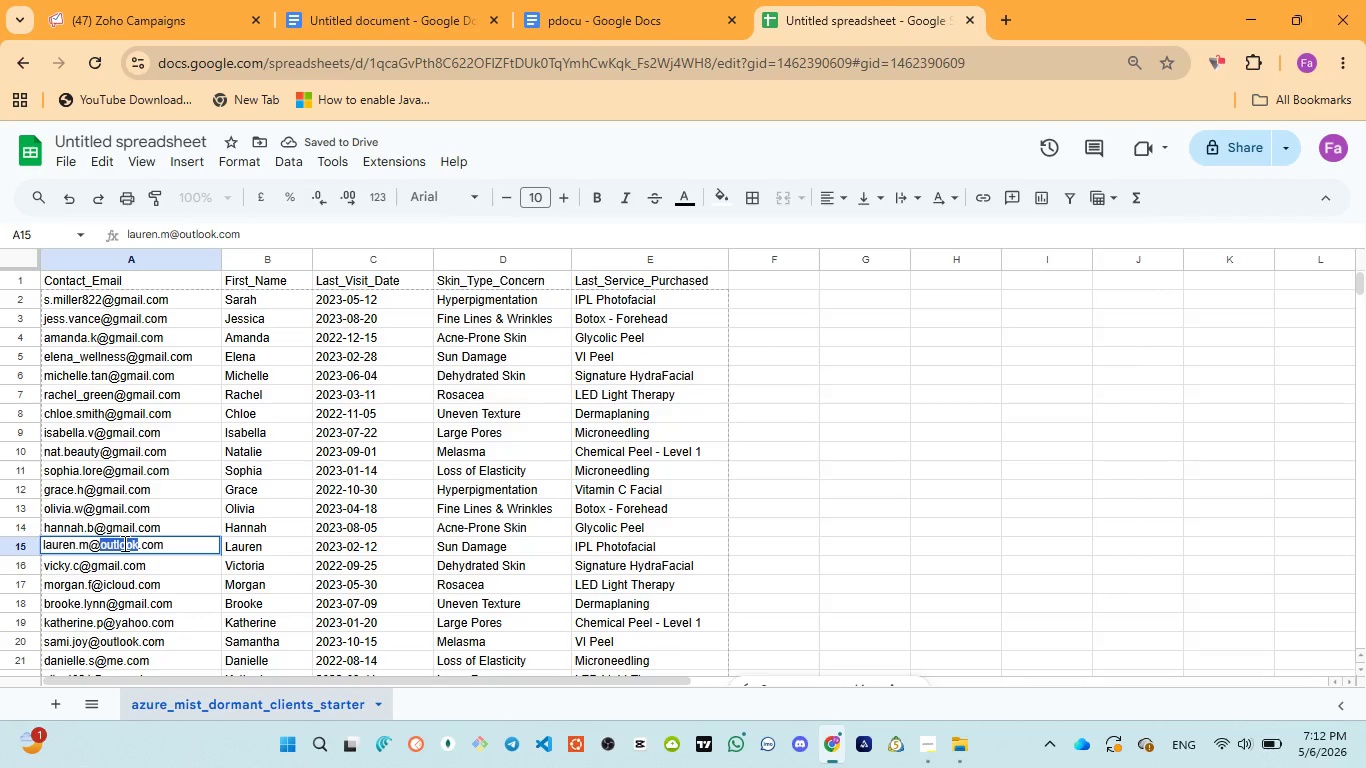 
key(Control+V)
 